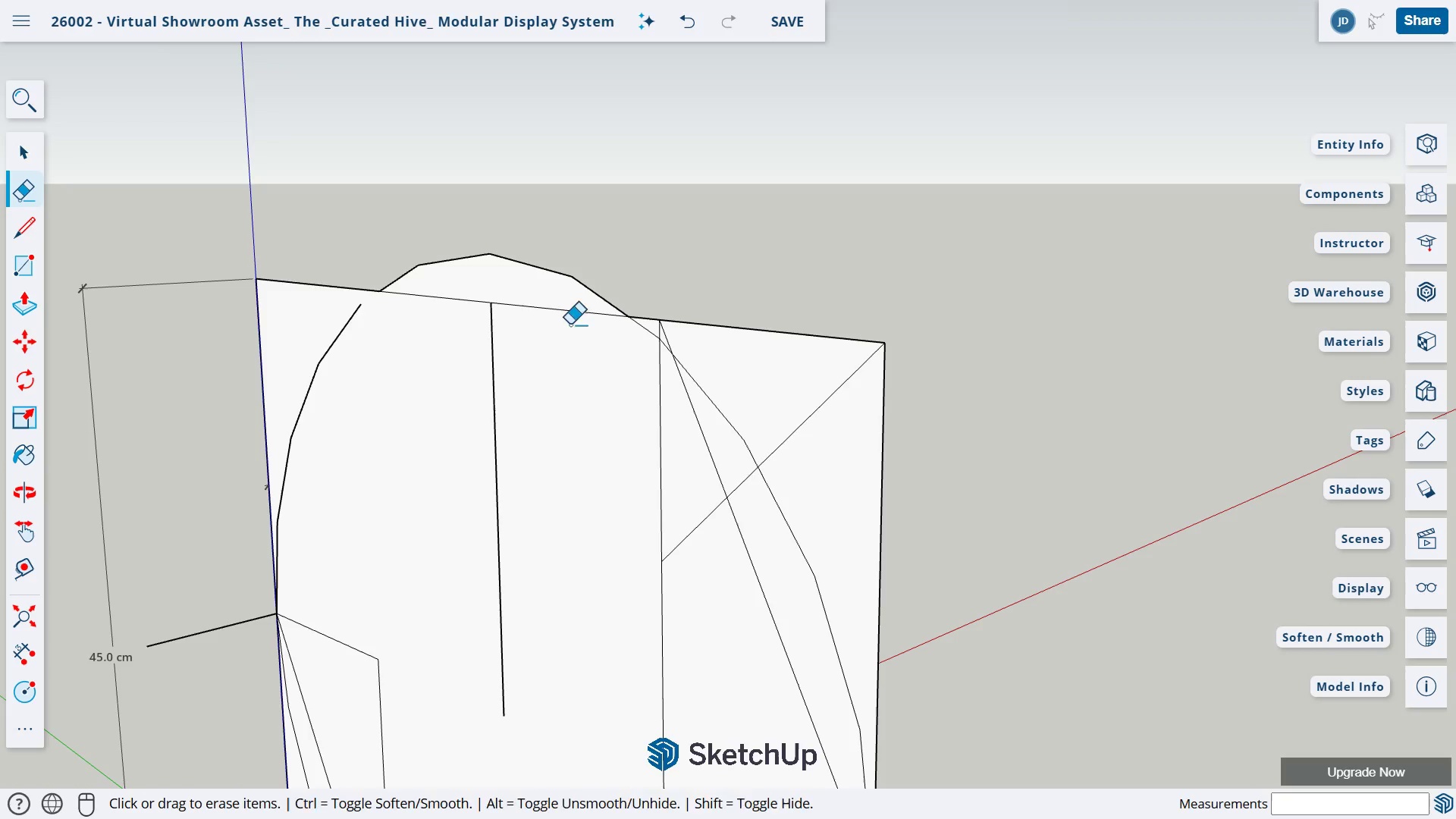 
key(Control+Z)
 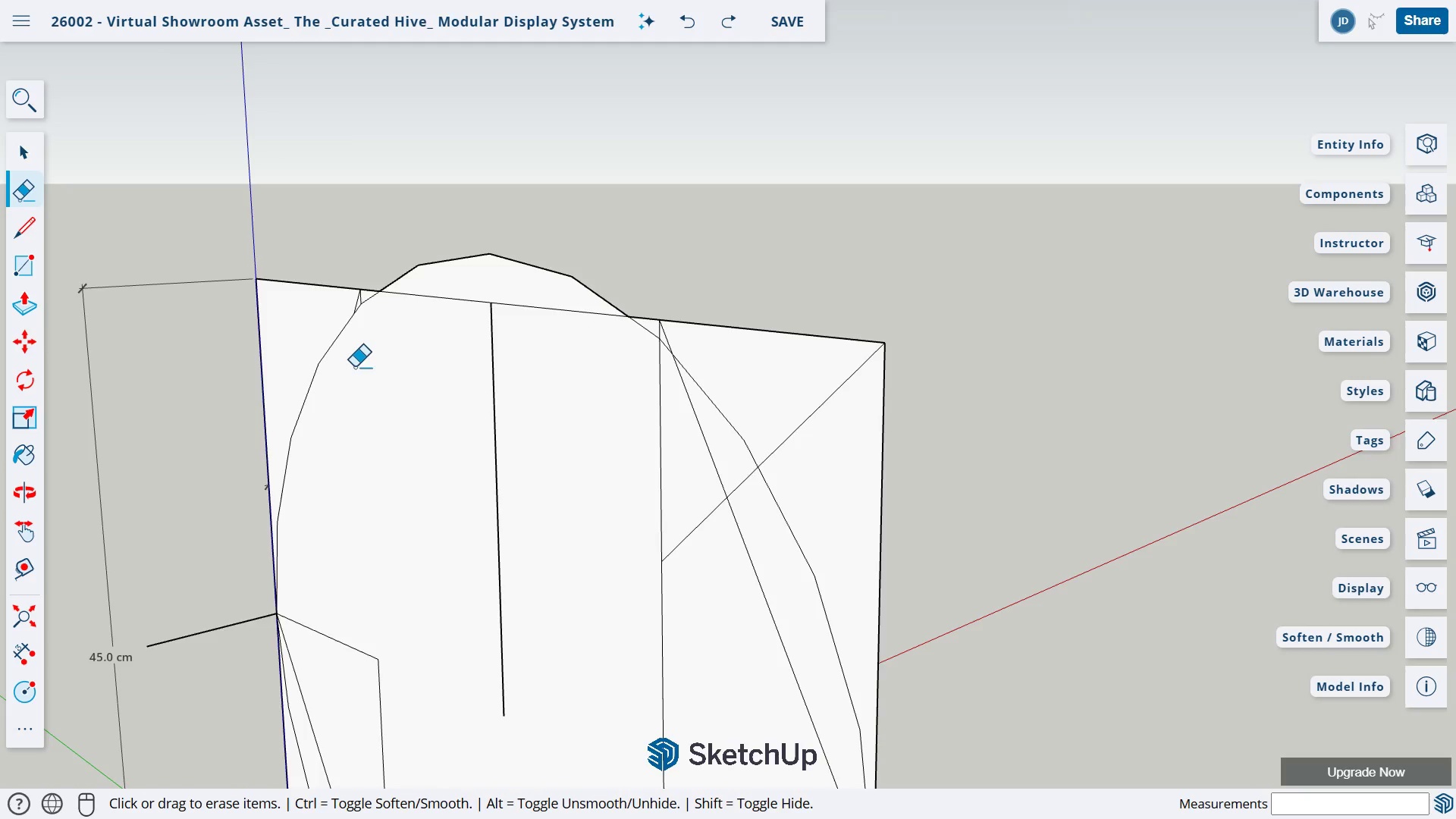 
scroll: coordinate [357, 362], scroll_direction: up, amount: 4.0
 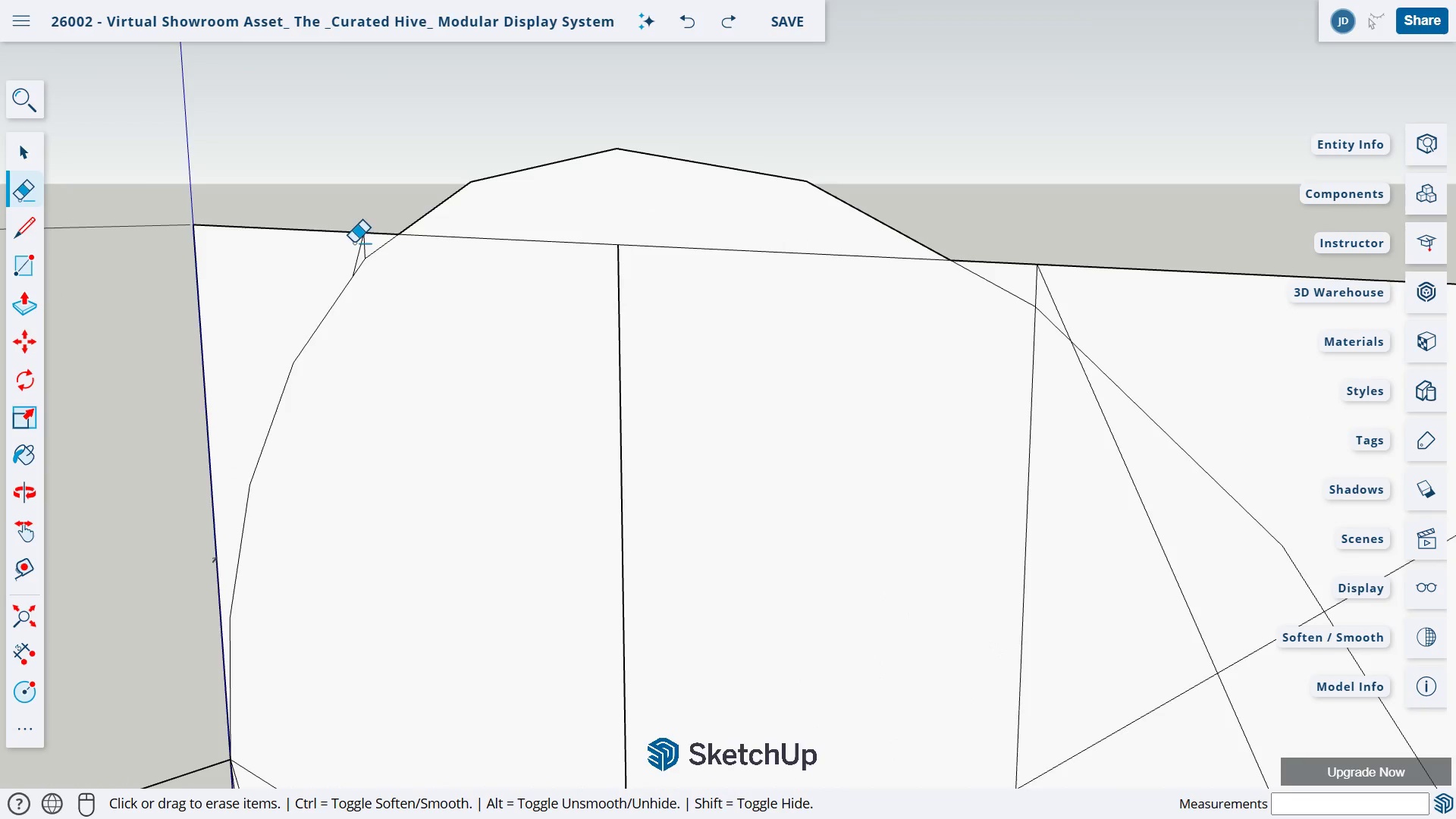 
left_click_drag(start_coordinate=[355, 243], to_coordinate=[380, 249])
 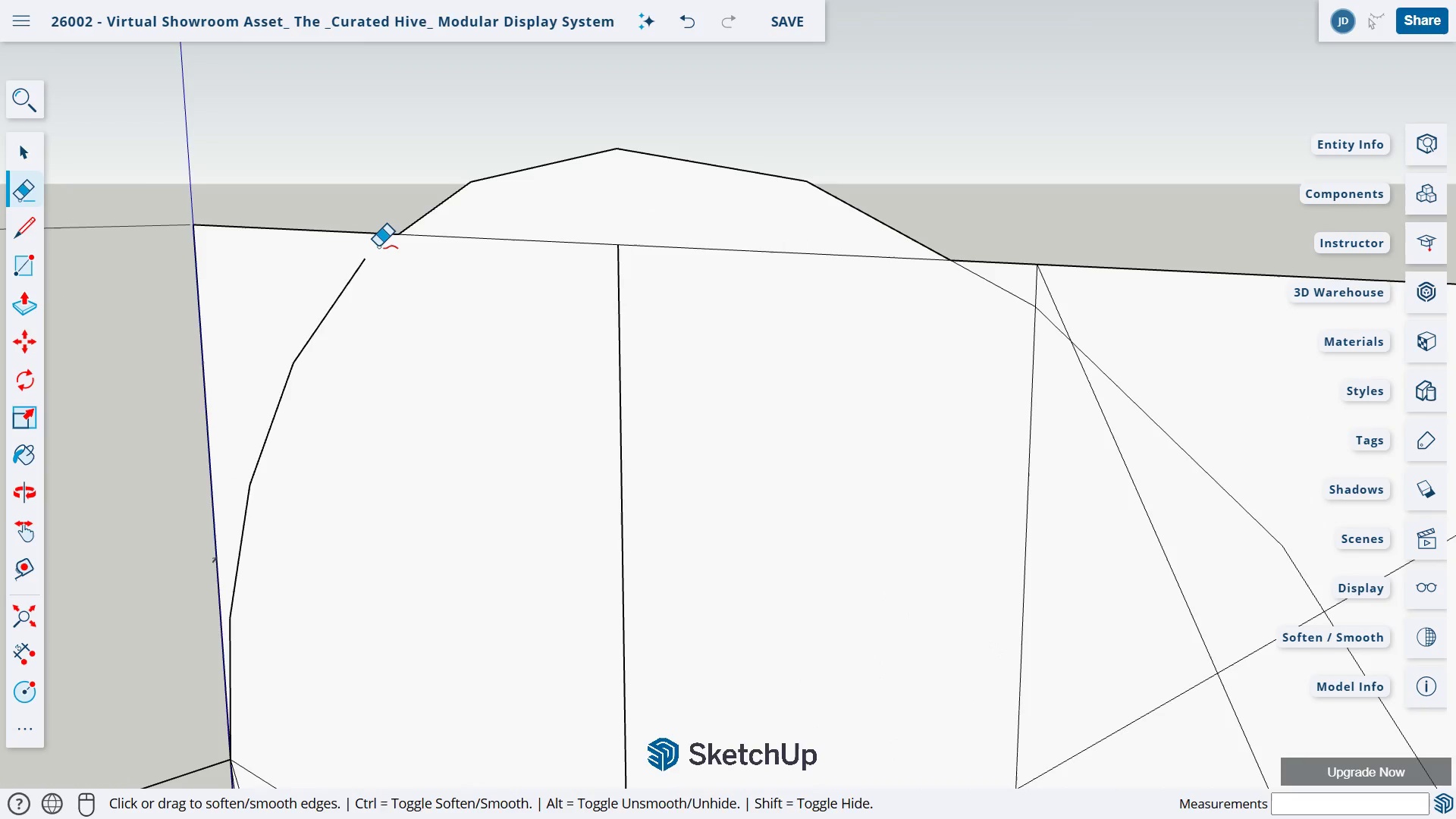 
key(Control+Z)
 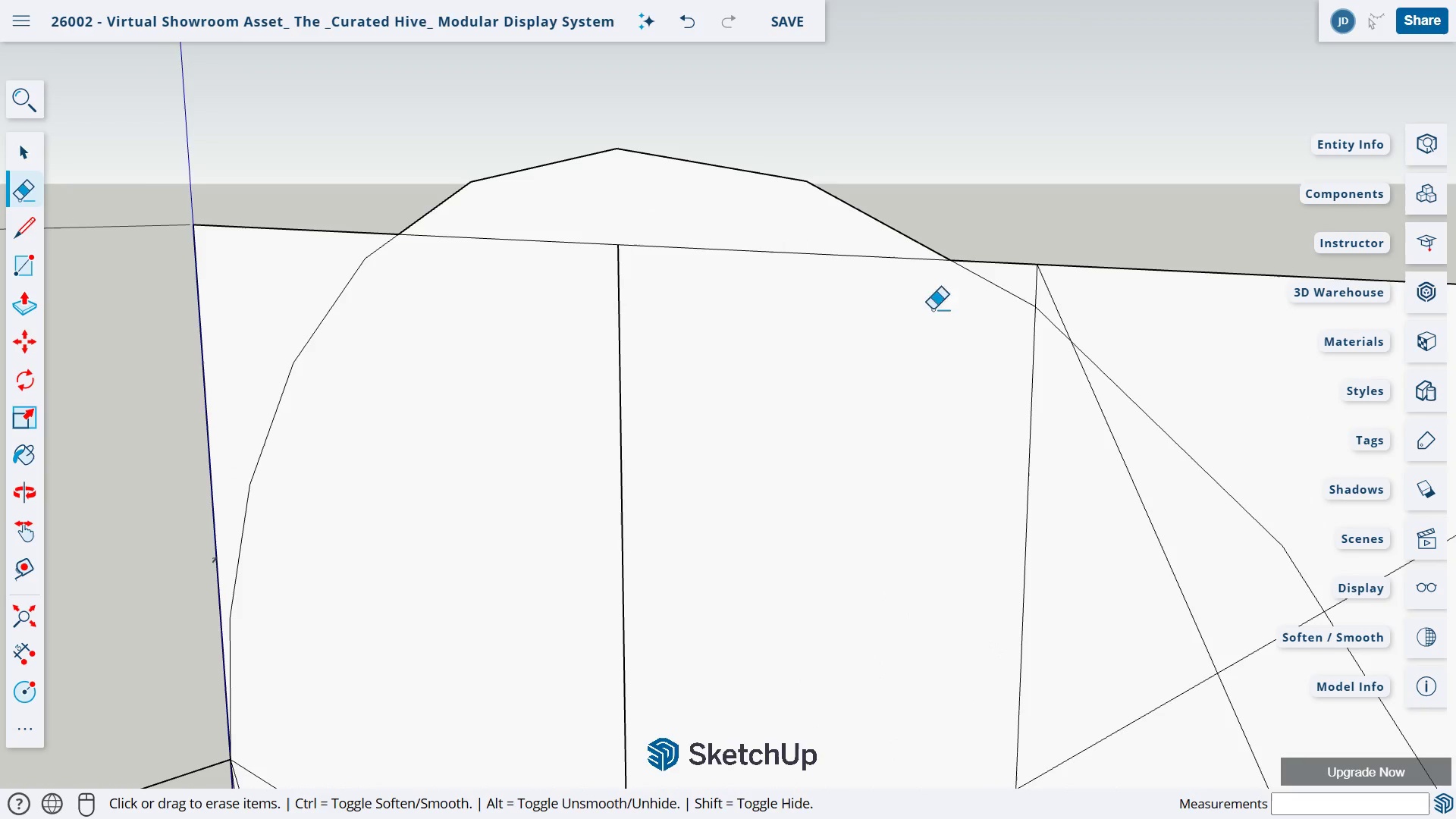 
left_click_drag(start_coordinate=[1031, 280], to_coordinate=[1116, 297])
 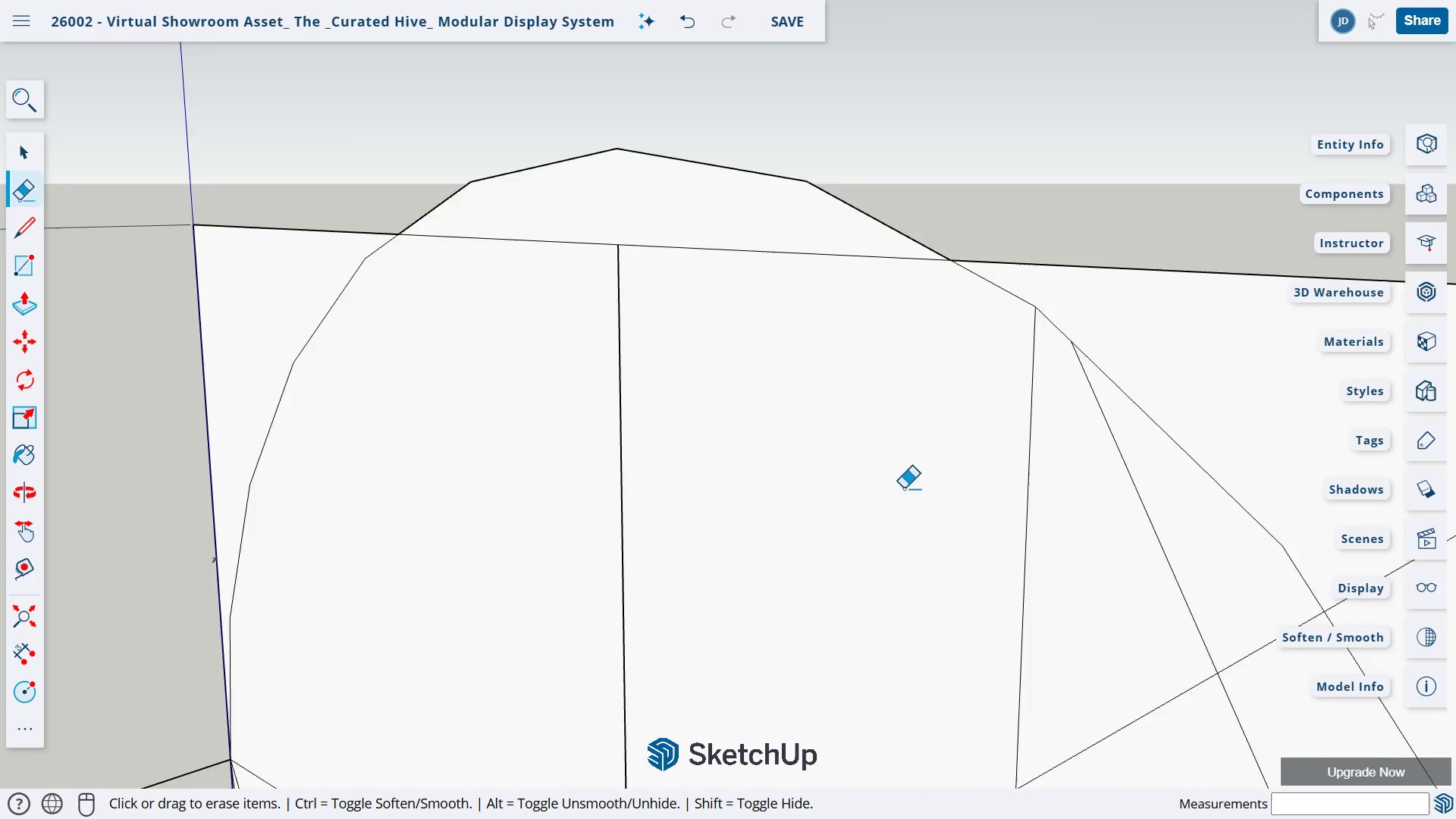 
key(H)
 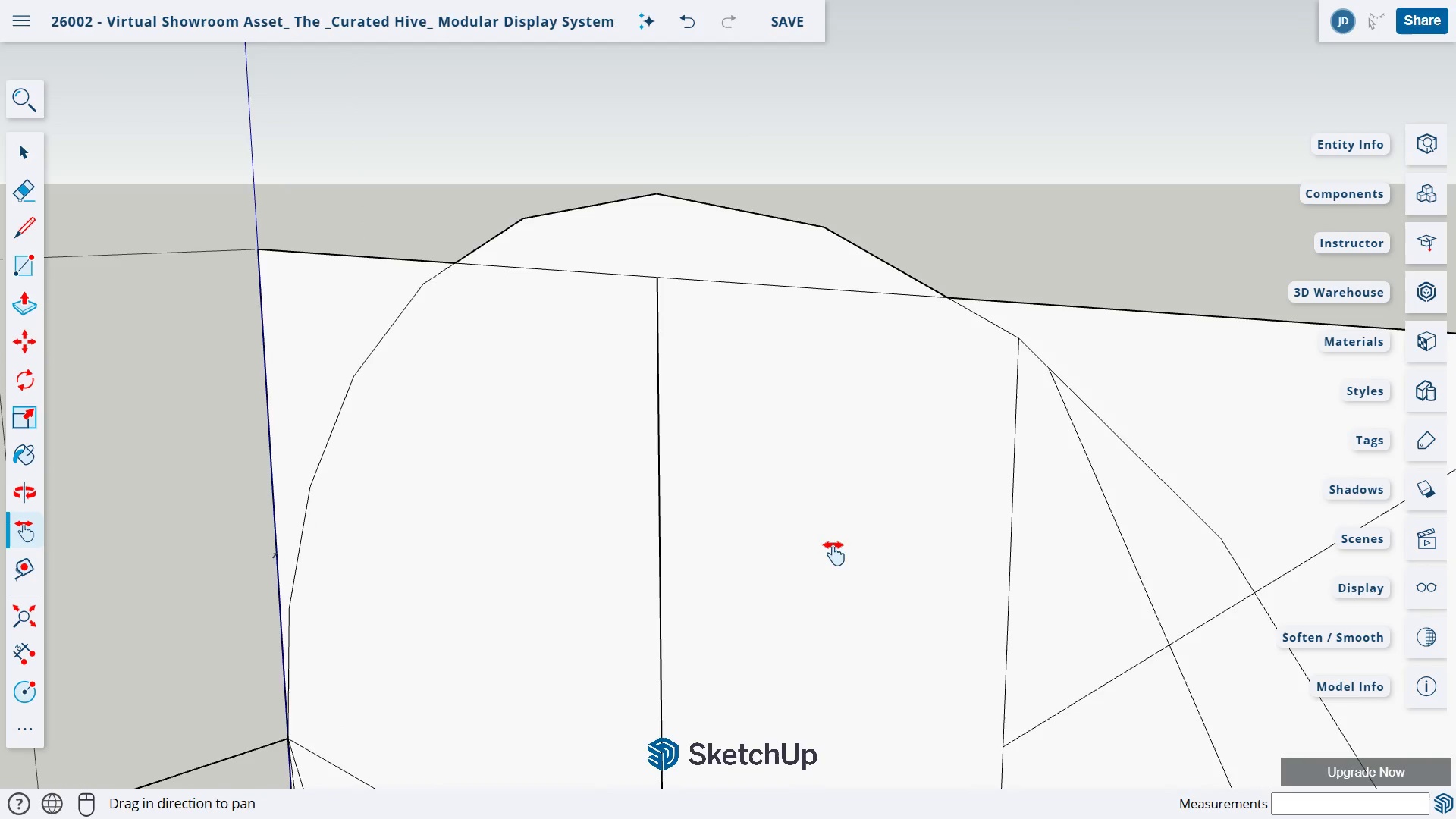 
left_click_drag(start_coordinate=[833, 545], to_coordinate=[702, 337])
 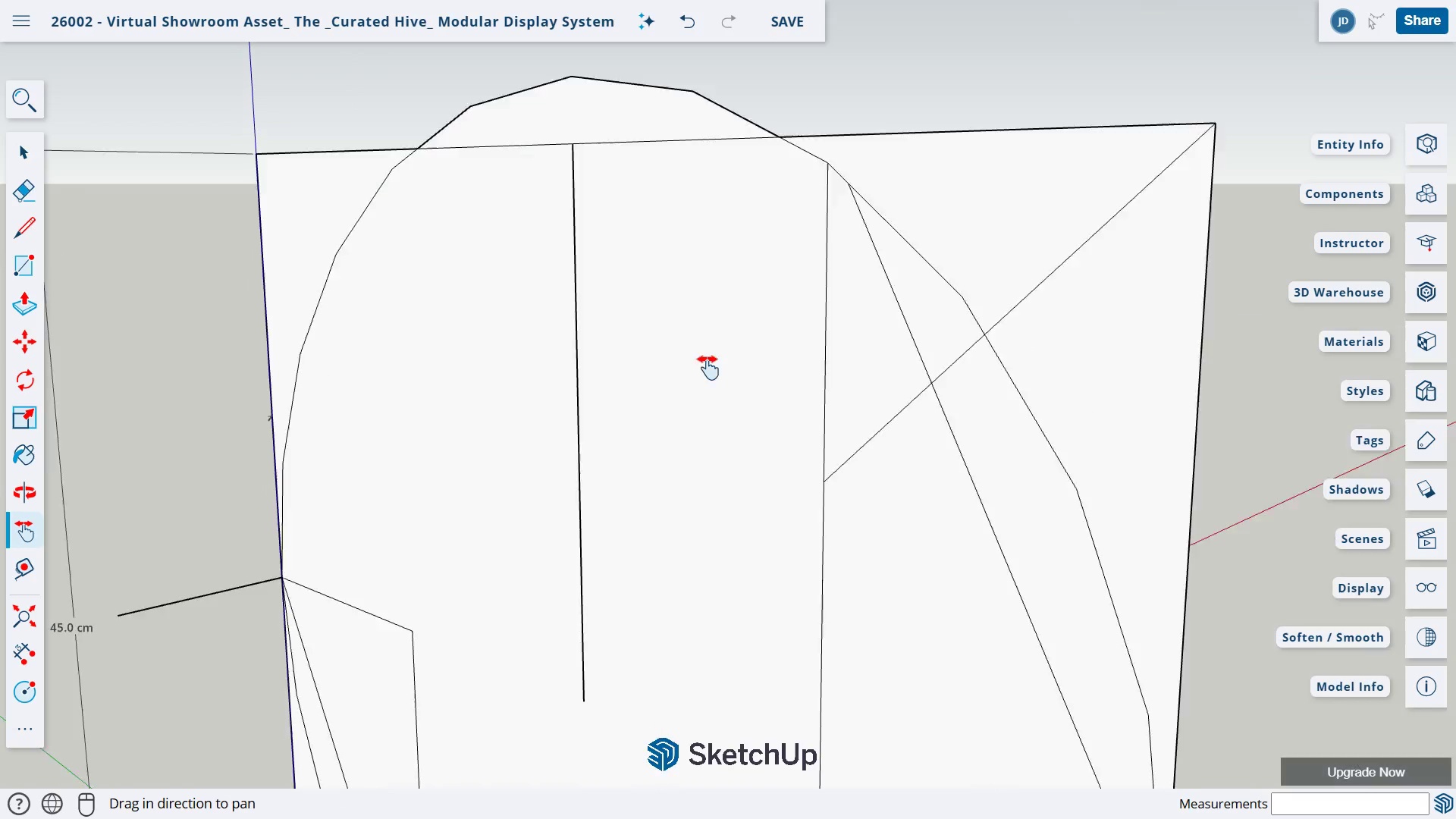 
scroll: coordinate [892, 486], scroll_direction: down, amount: 2.0
 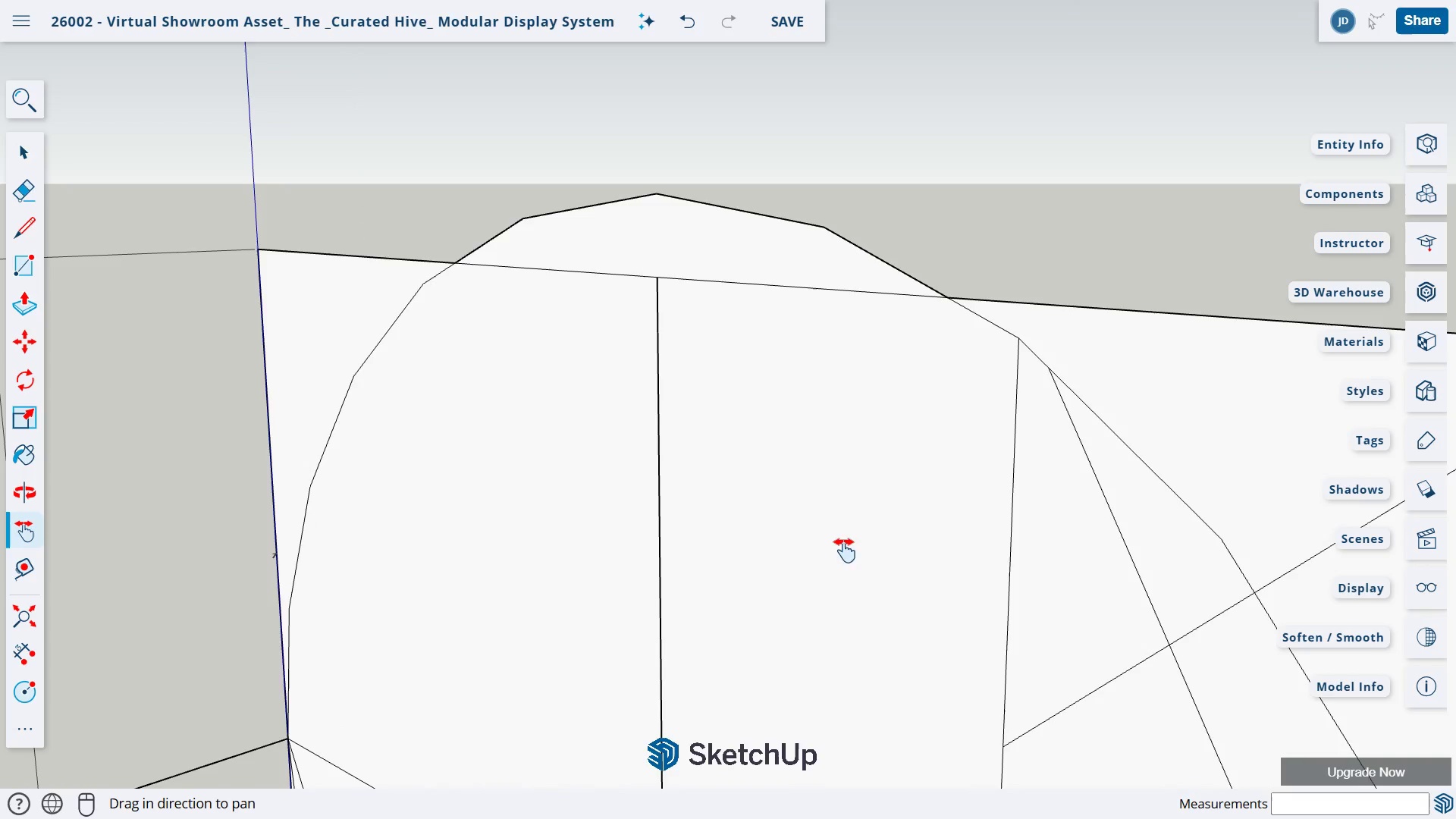 
key(E)
 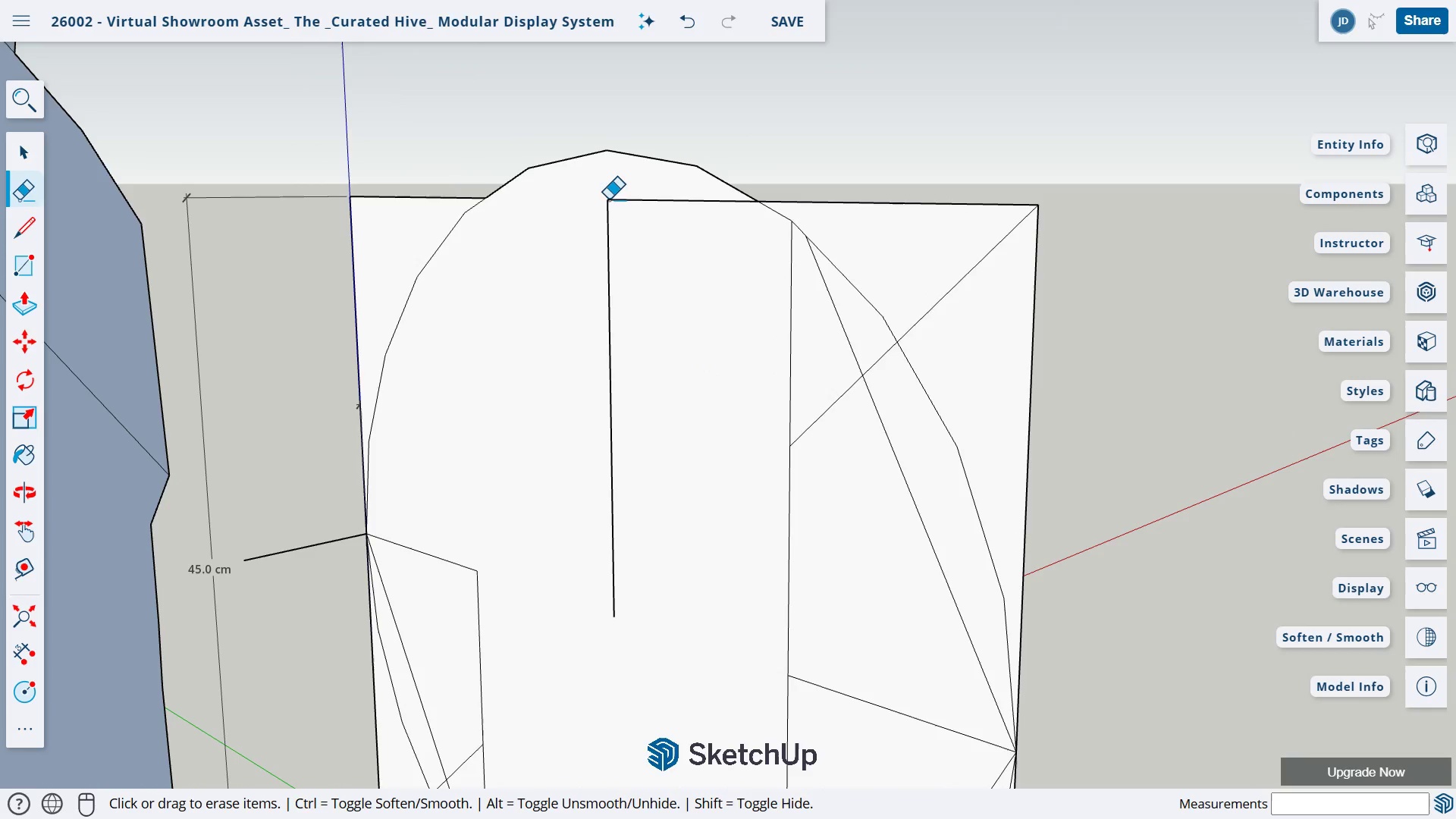 
scroll: coordinate [708, 357], scroll_direction: down, amount: 5.0
 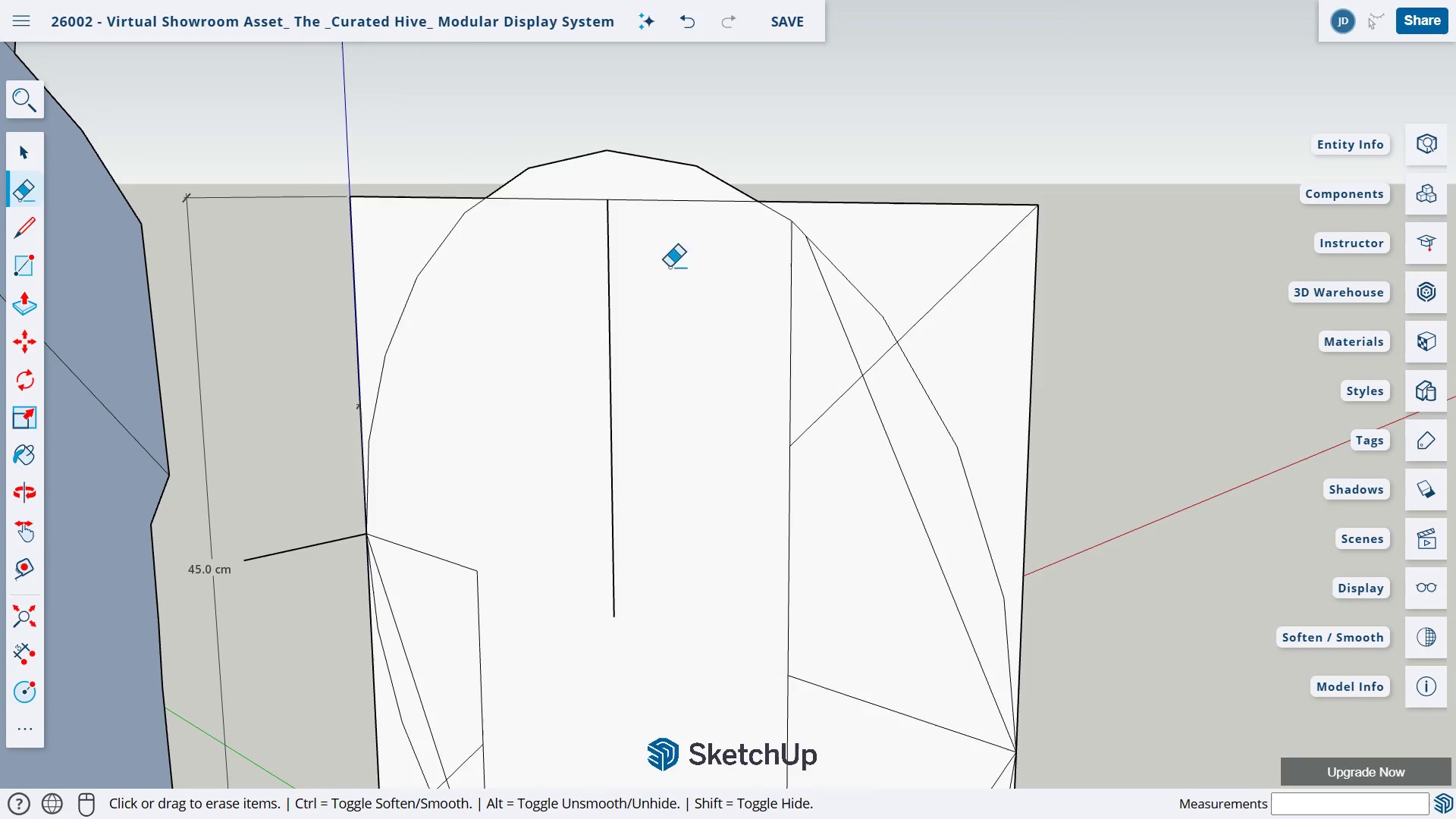 
left_click_drag(start_coordinate=[615, 196], to_coordinate=[637, 212])
 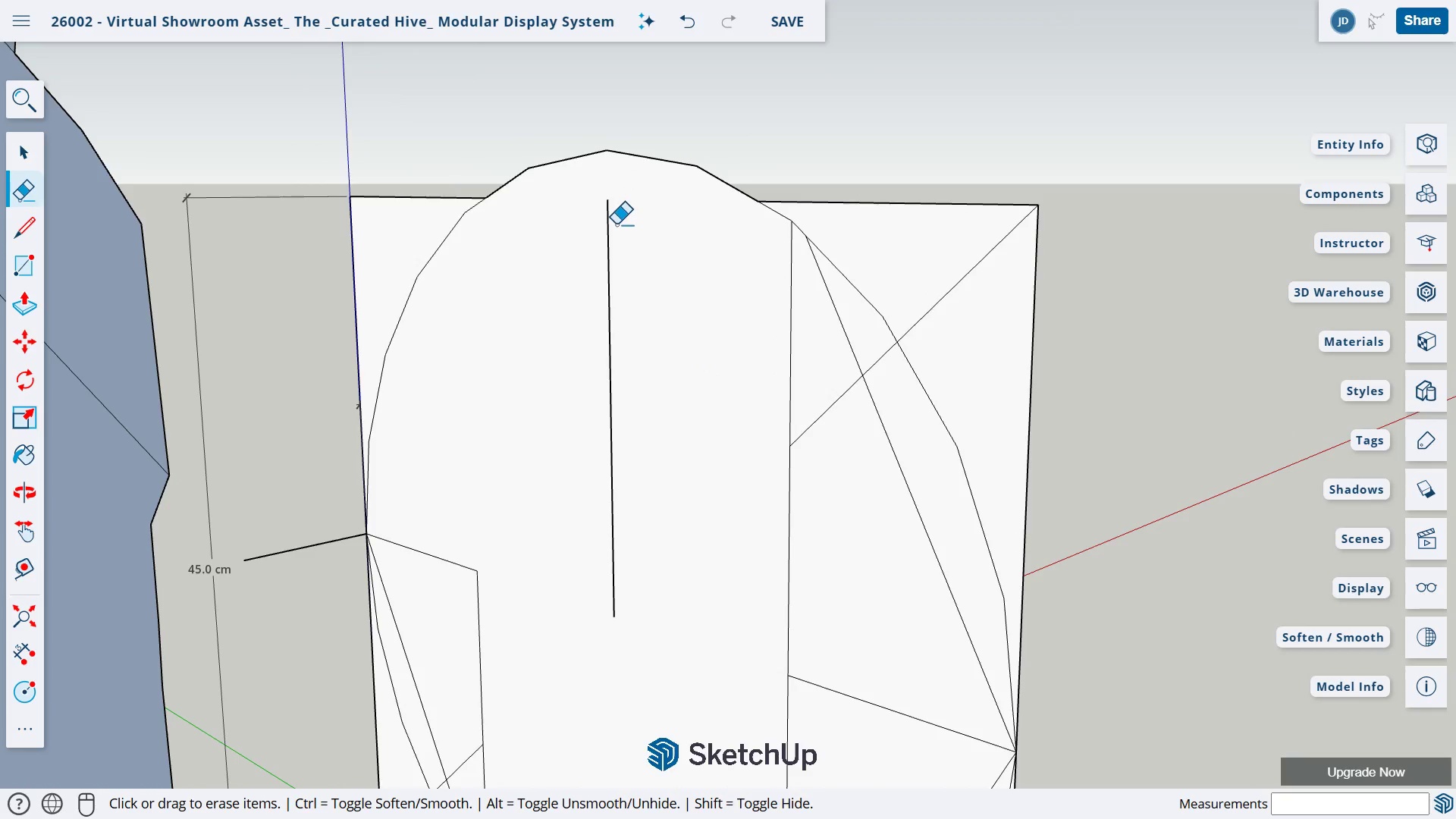 
left_click_drag(start_coordinate=[617, 224], to_coordinate=[600, 243])
 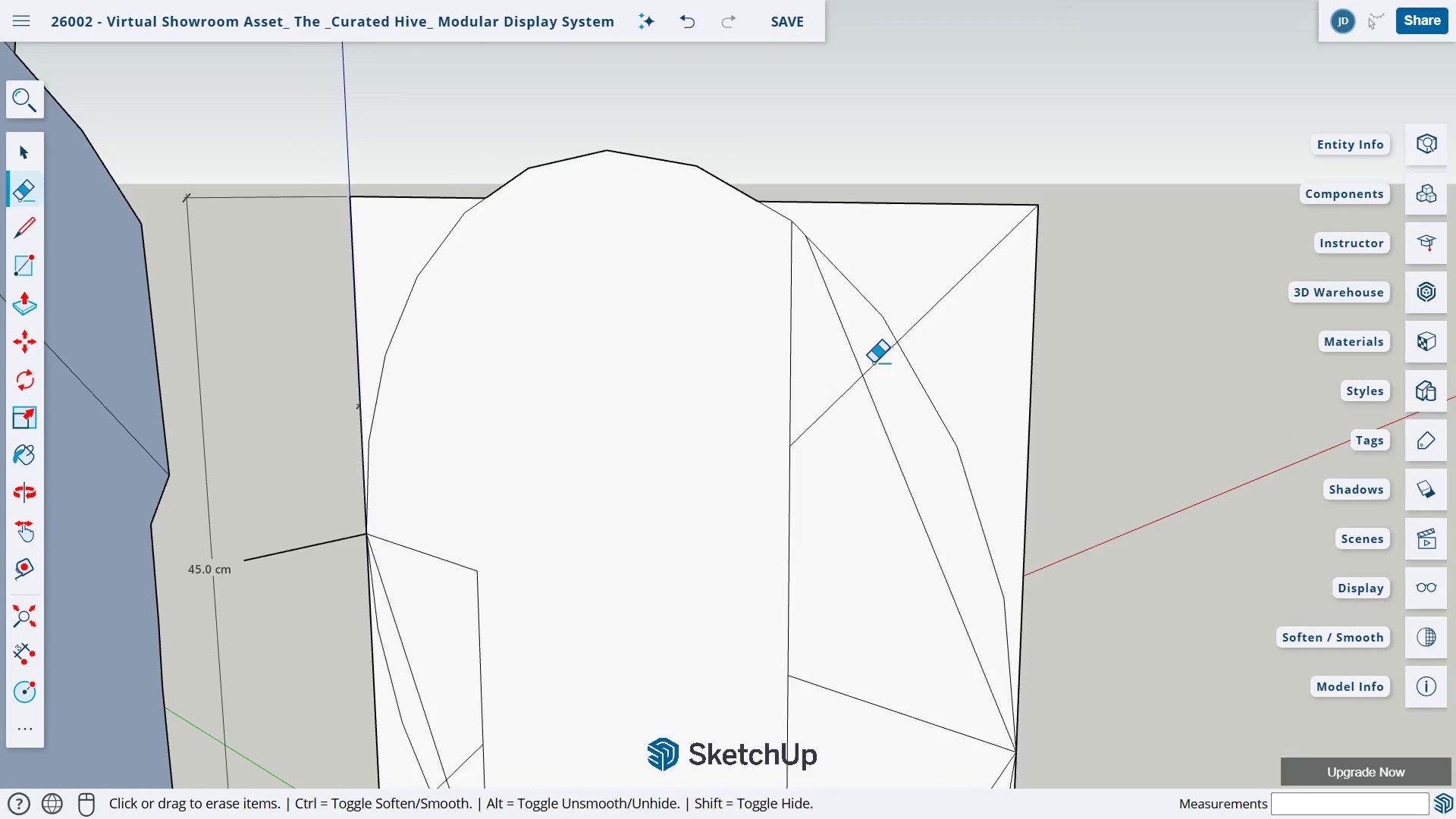 
left_click_drag(start_coordinate=[872, 362], to_coordinate=[872, 374])
 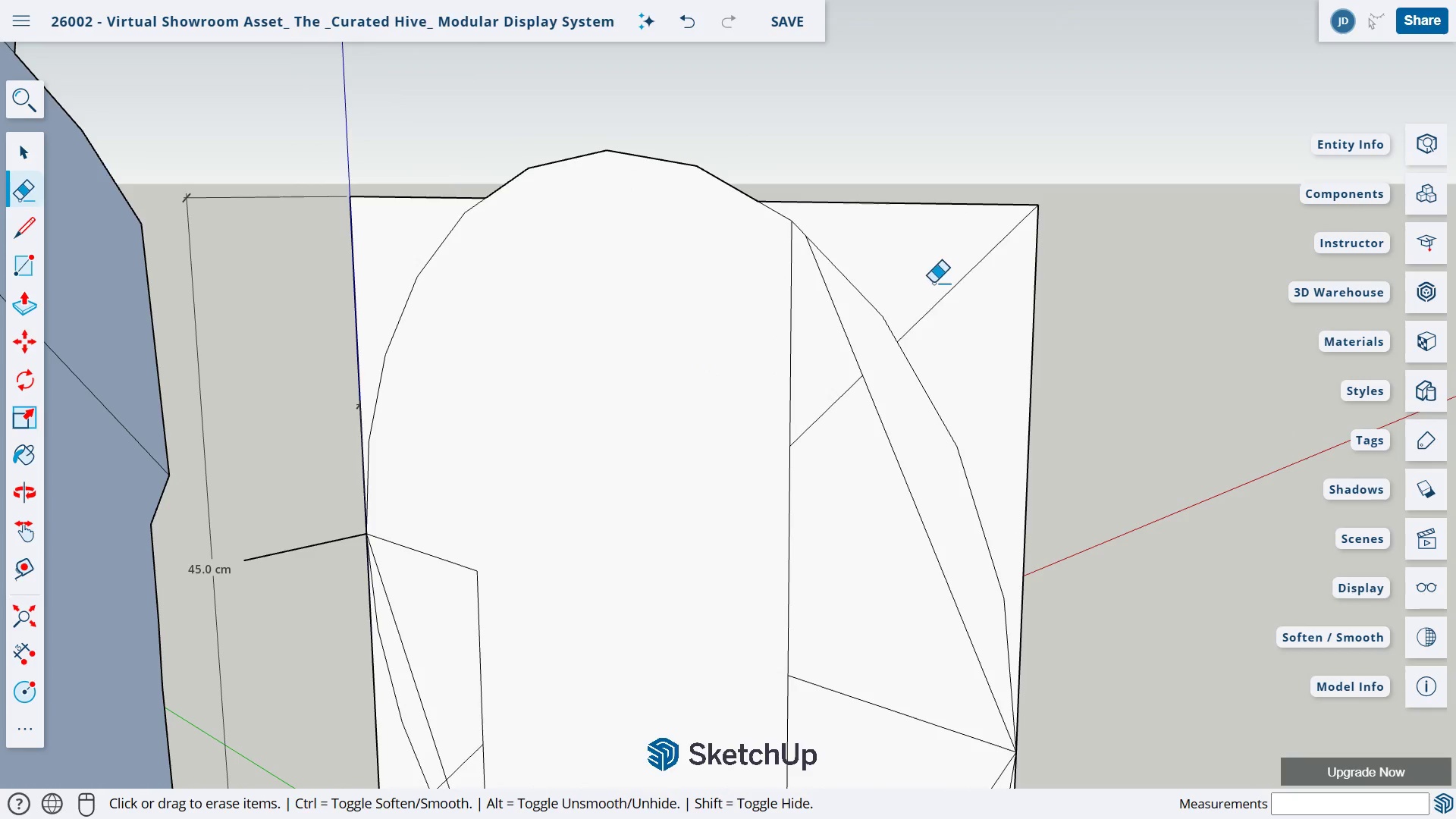 
left_click_drag(start_coordinate=[929, 277], to_coordinate=[950, 311])
 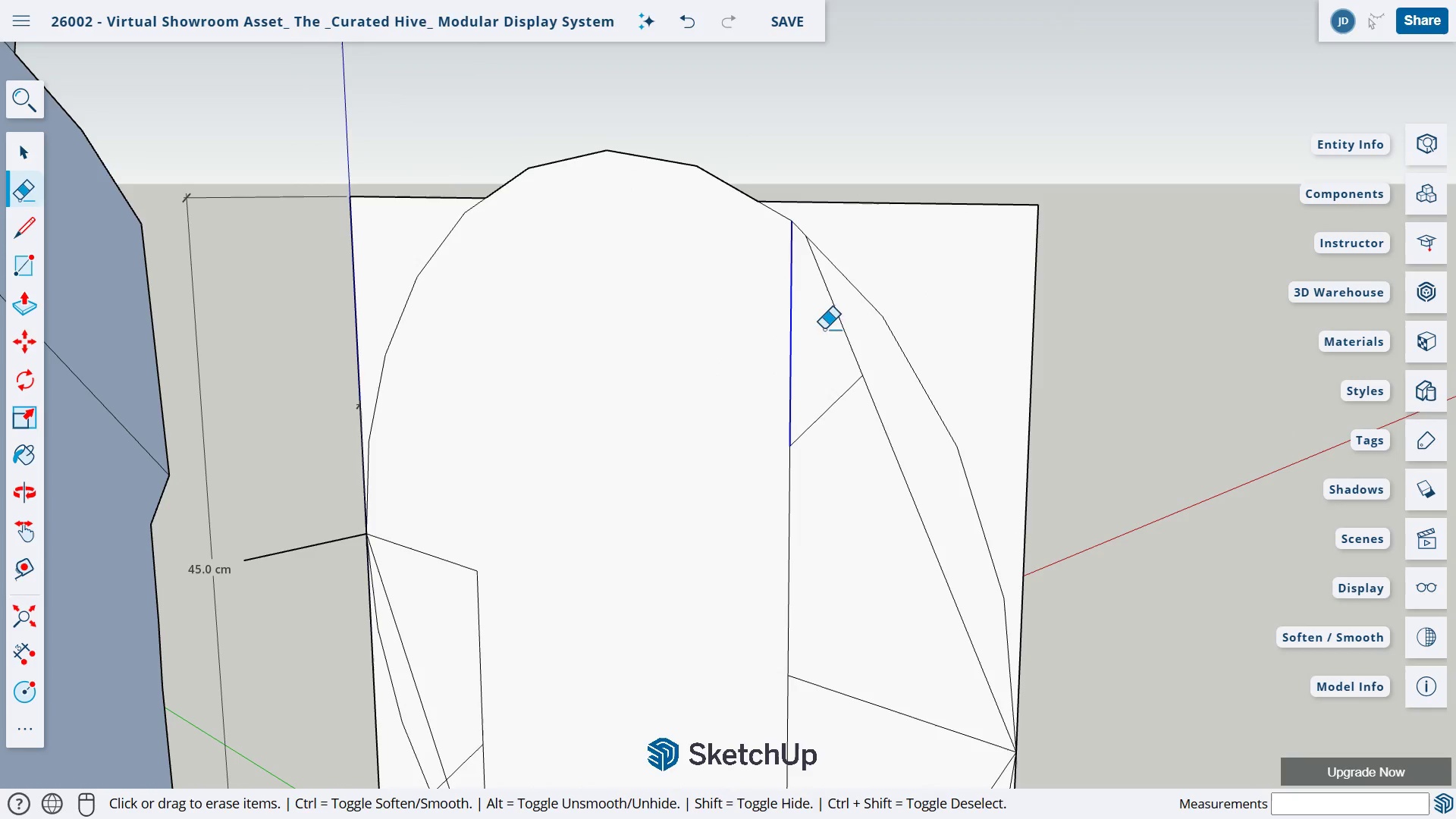 
left_click_drag(start_coordinate=[731, 340], to_coordinate=[843, 332])
 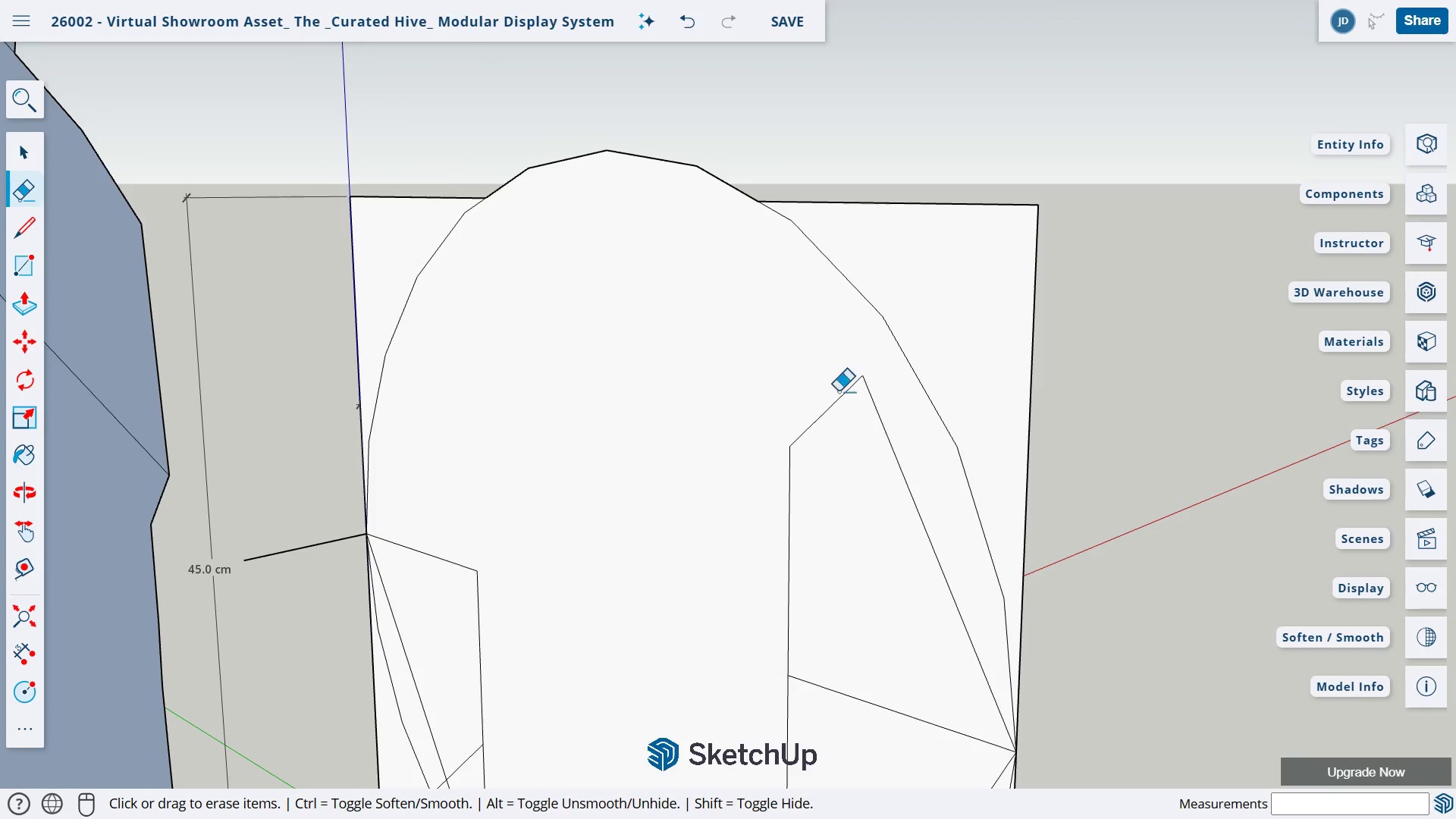 
left_click_drag(start_coordinate=[839, 394], to_coordinate=[875, 441])
 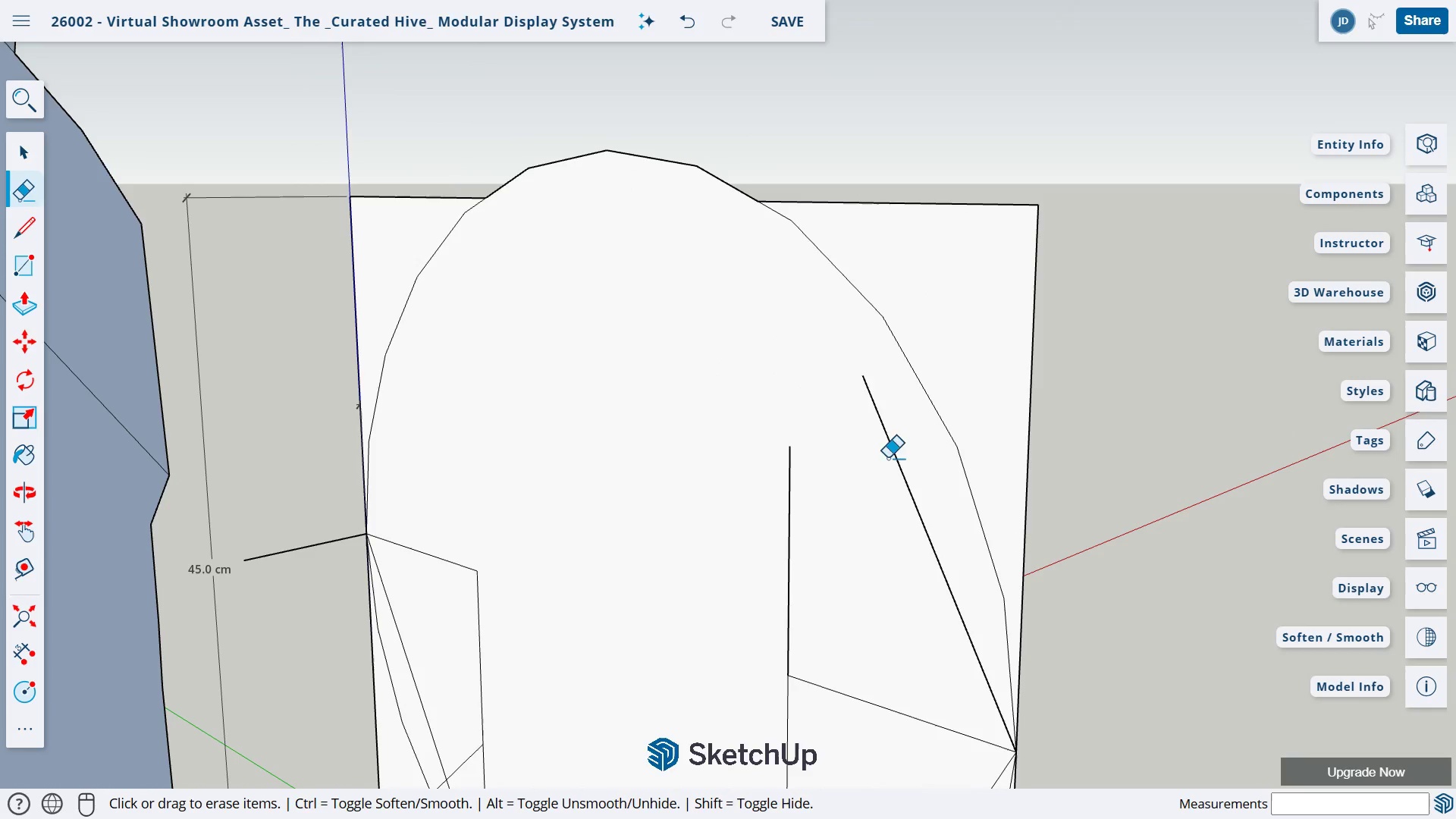 
left_click_drag(start_coordinate=[889, 458], to_coordinate=[891, 479])
 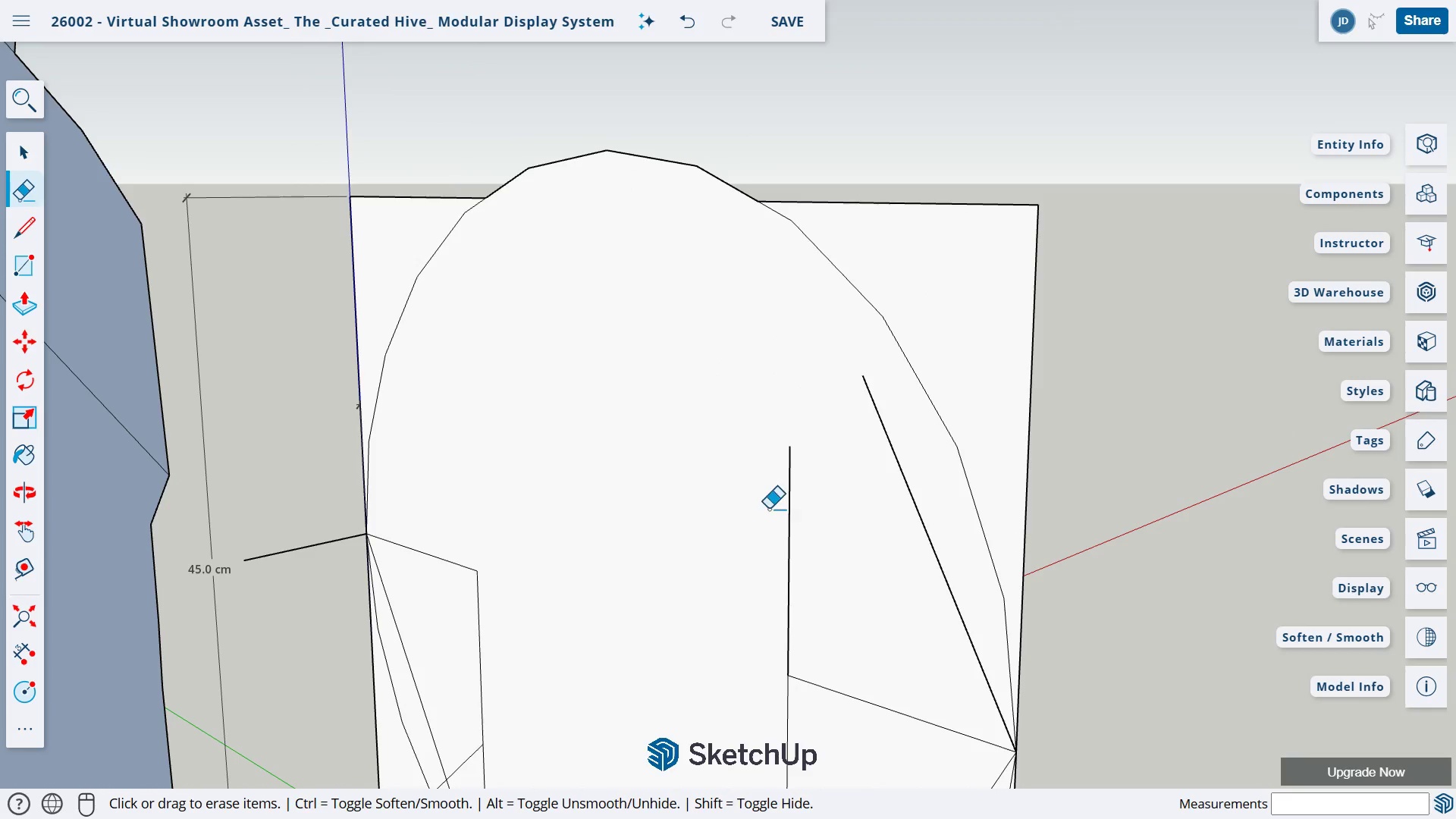 
left_click_drag(start_coordinate=[770, 509], to_coordinate=[776, 510])
 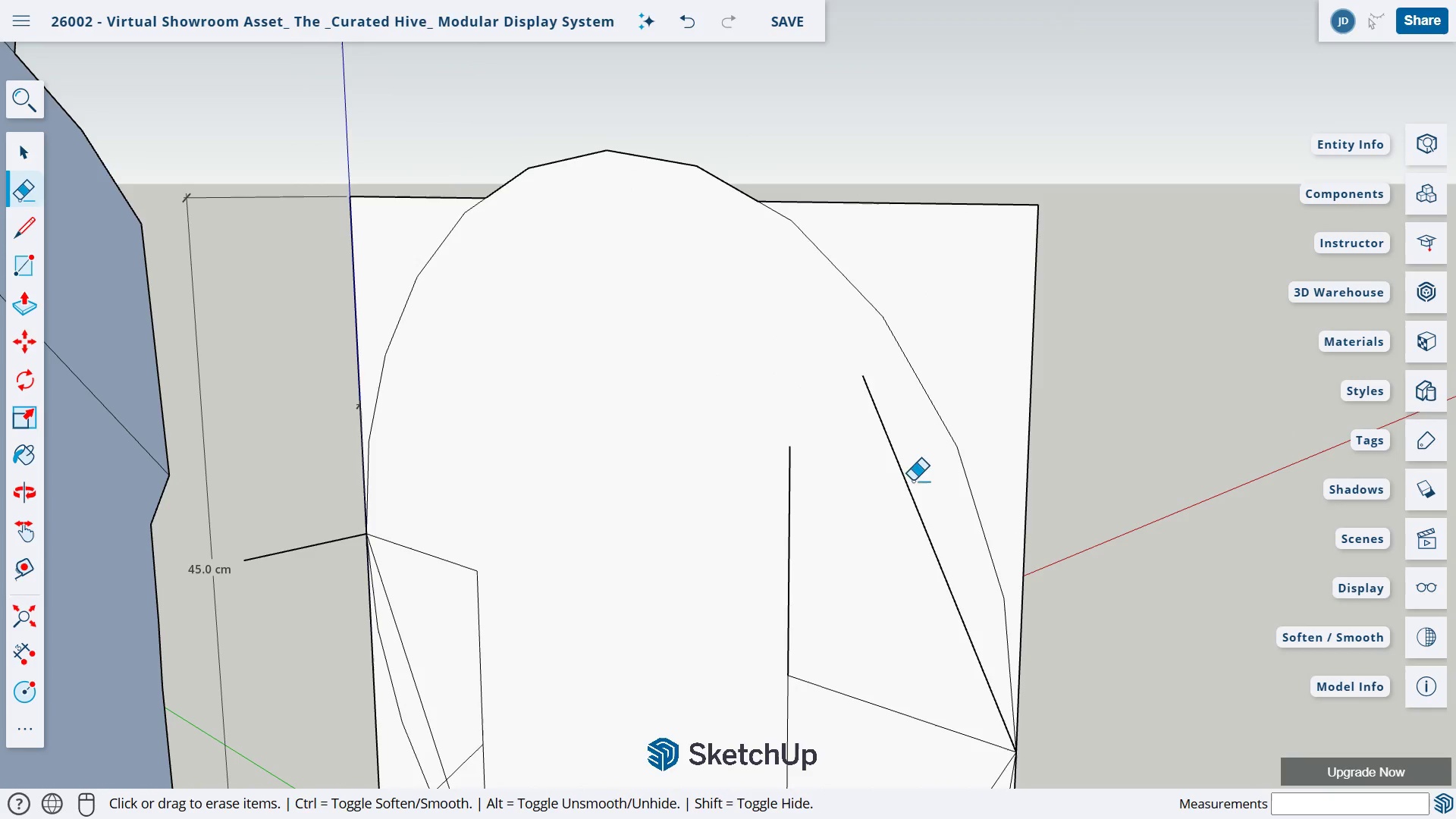 
left_click_drag(start_coordinate=[914, 481], to_coordinate=[841, 532])
 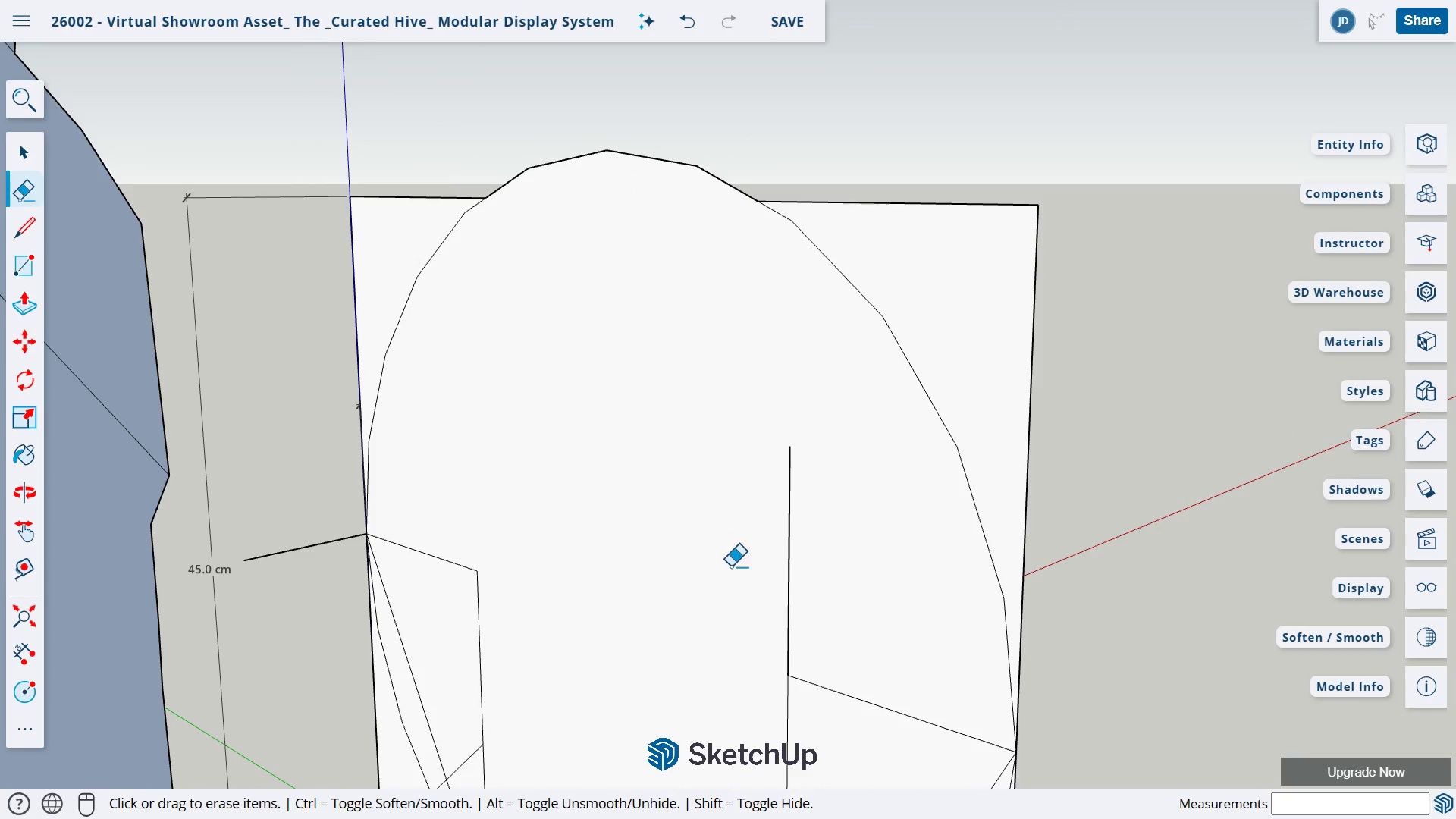 
left_click_drag(start_coordinate=[727, 563], to_coordinate=[853, 631])
 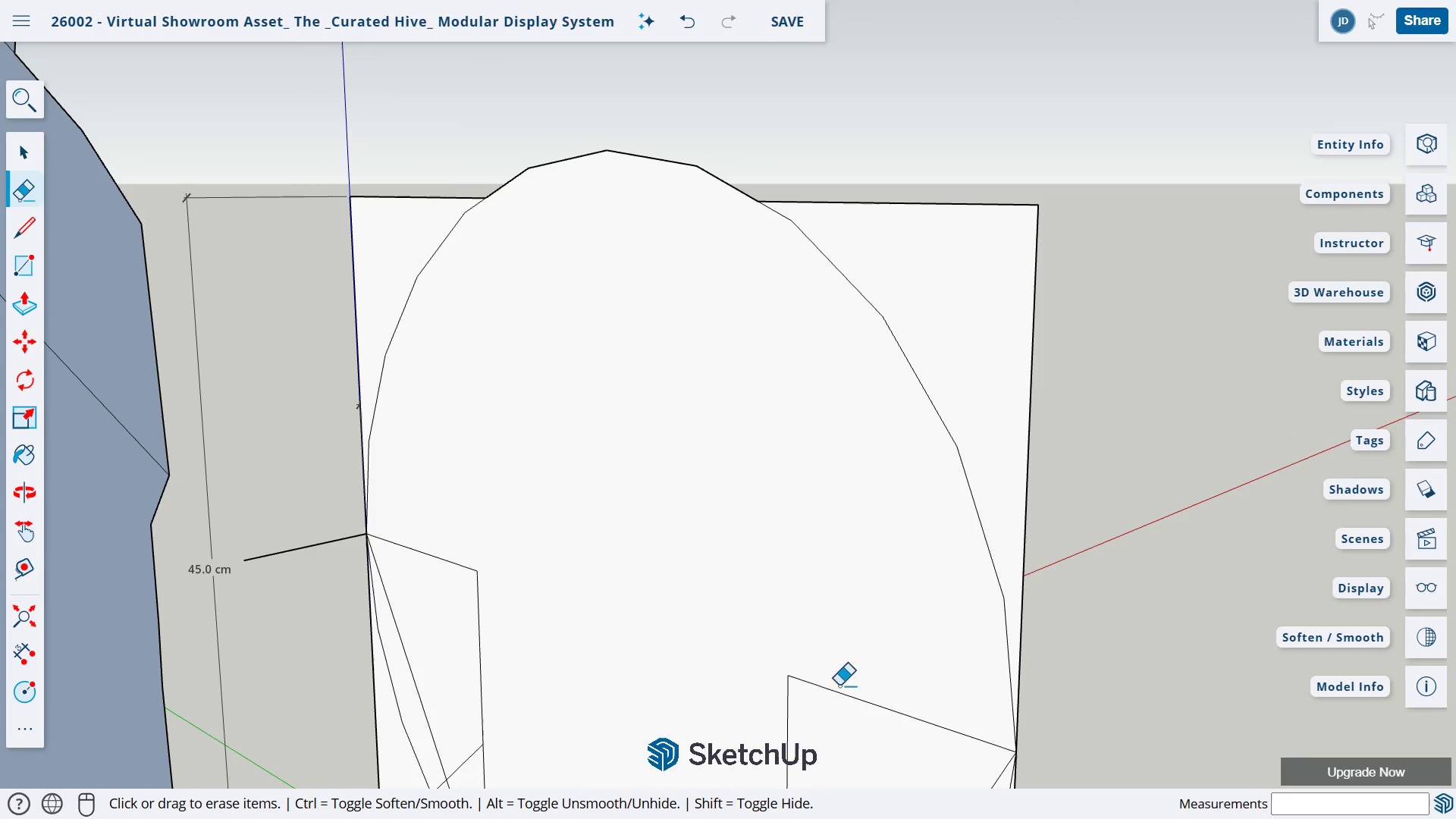 
left_click_drag(start_coordinate=[842, 681], to_coordinate=[771, 739])
 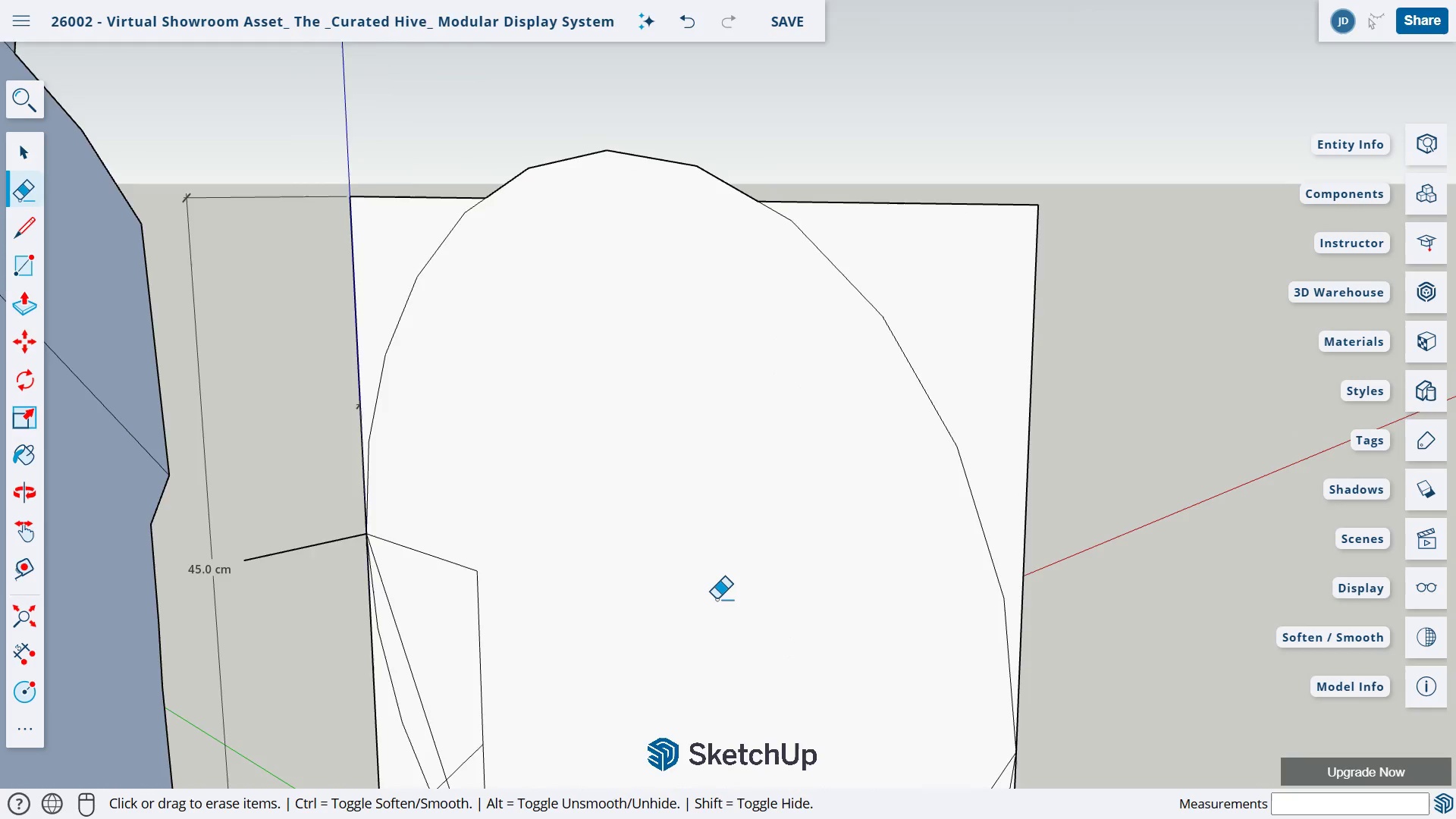 
key(H)
 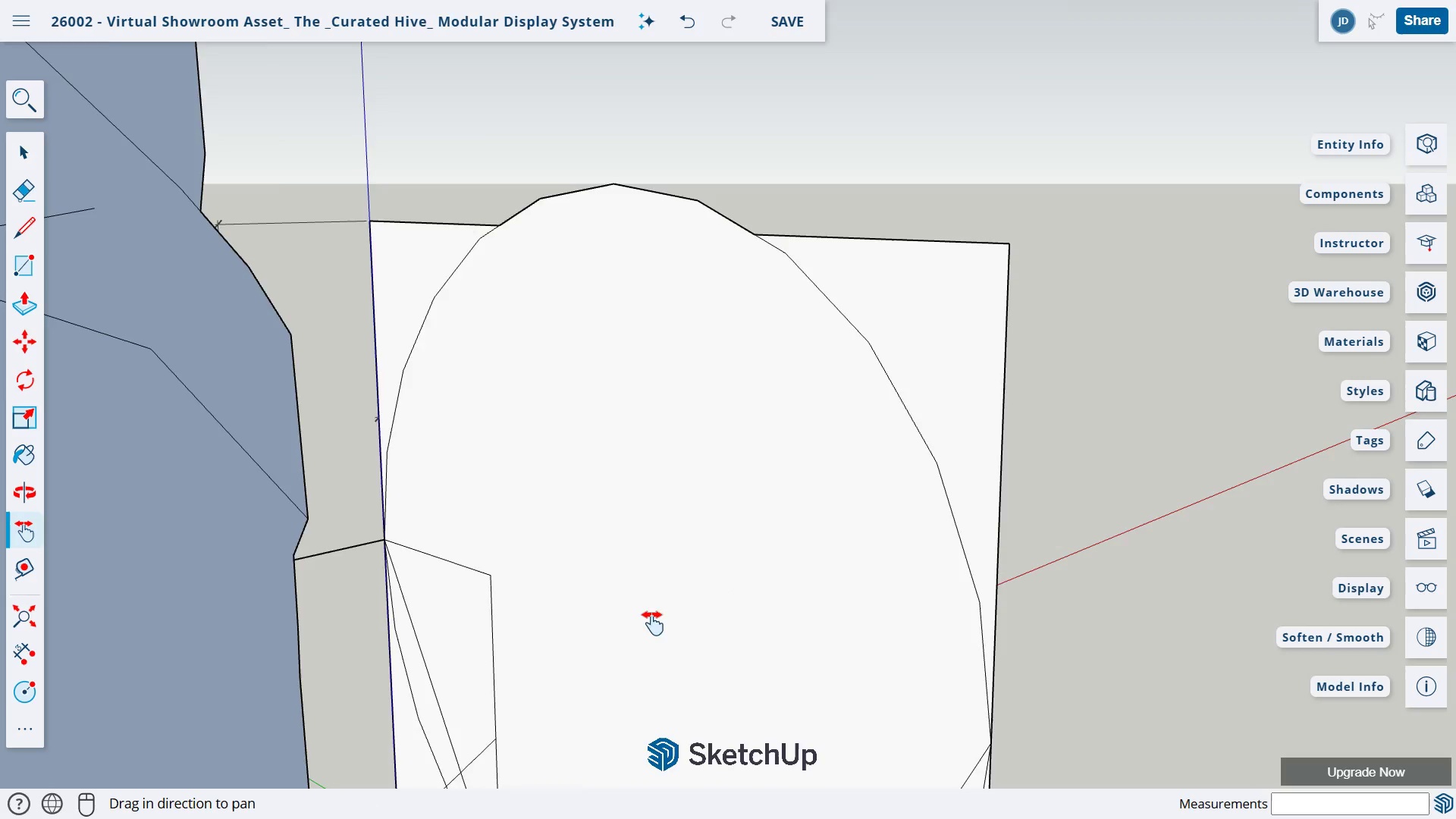 
scroll: coordinate [718, 593], scroll_direction: down, amount: 1.0
 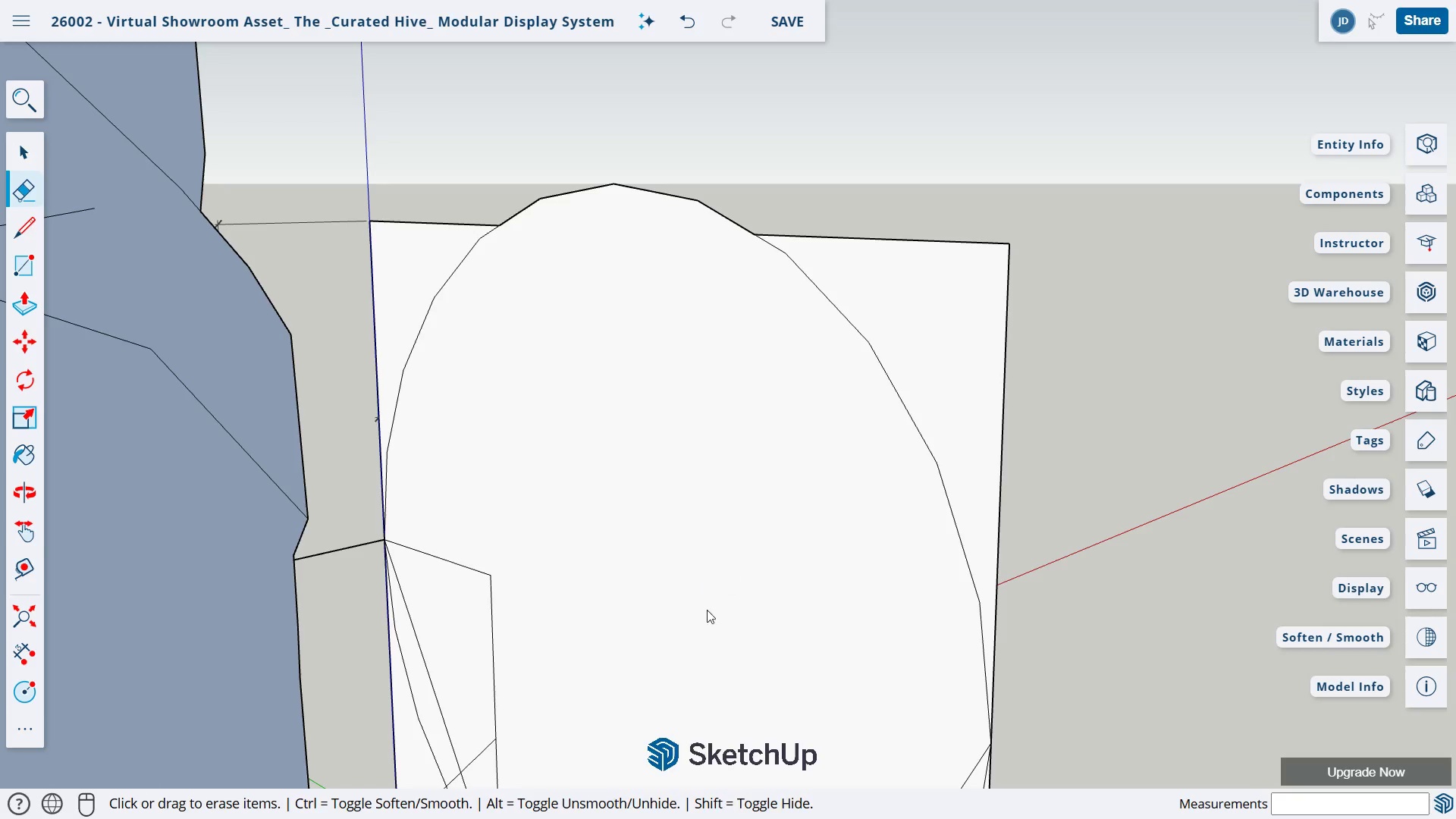 
left_click_drag(start_coordinate=[655, 635], to_coordinate=[609, 313])
 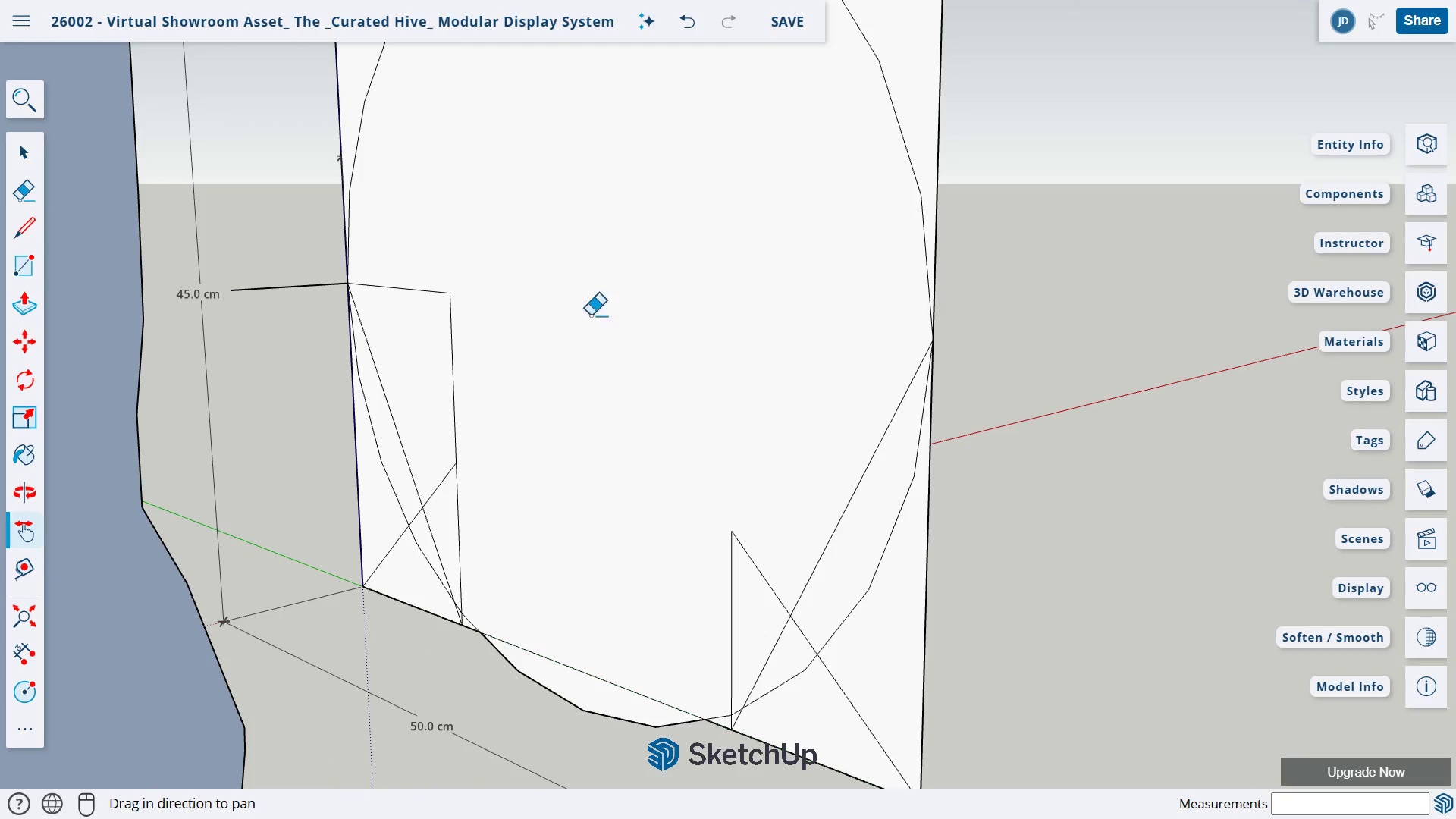 
key(E)
 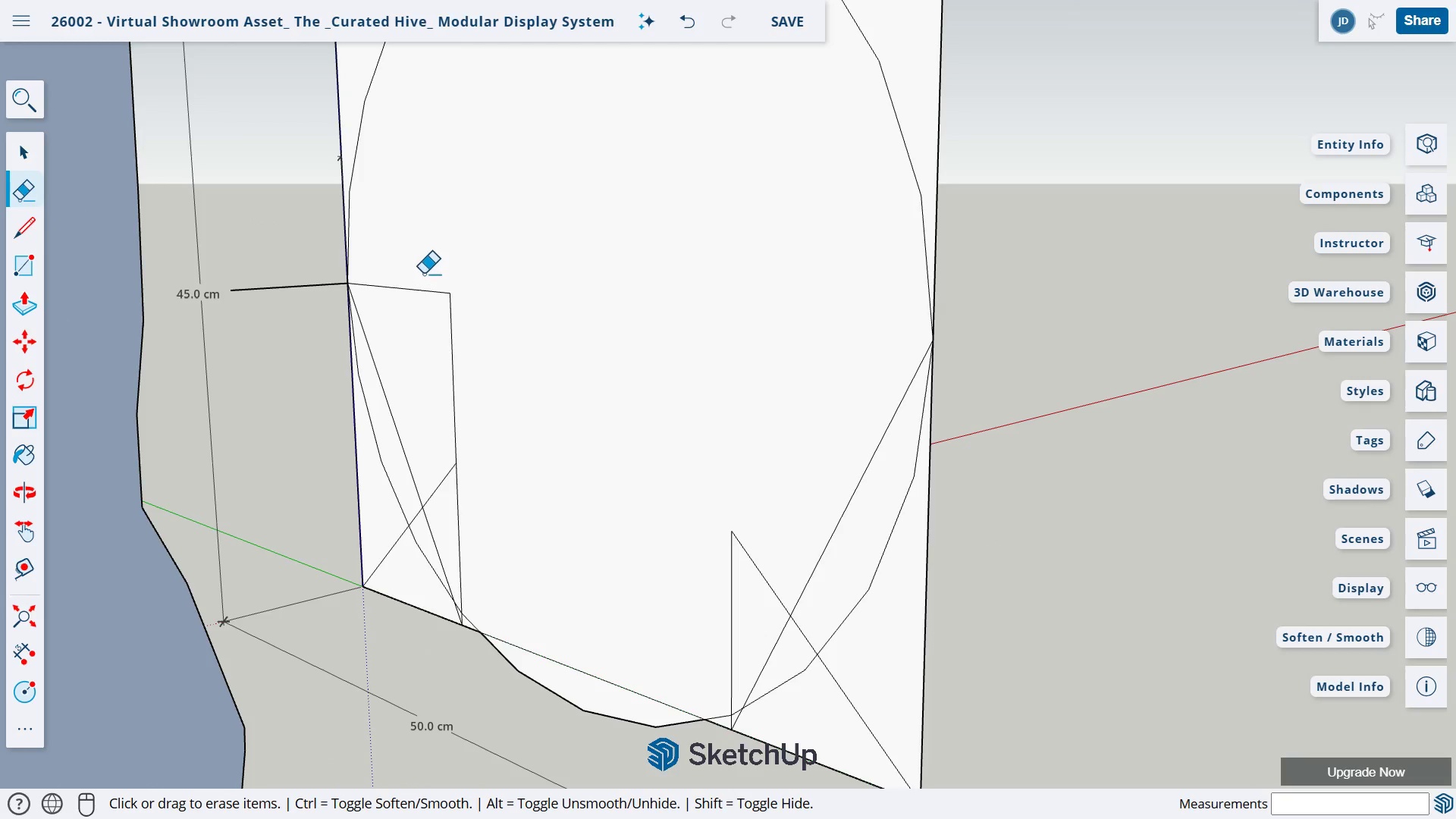 
left_click_drag(start_coordinate=[425, 274], to_coordinate=[462, 368])
 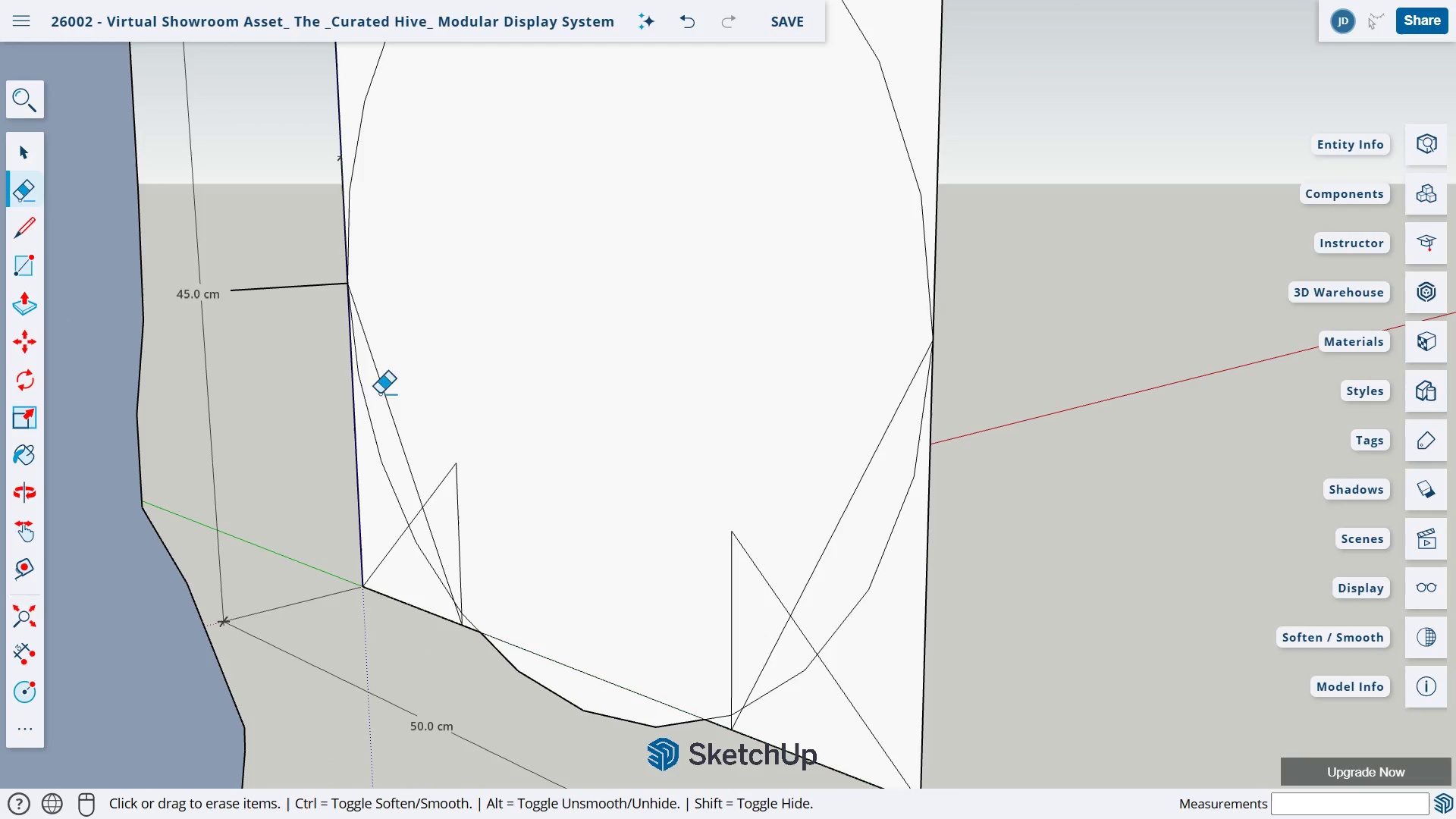 
left_click_drag(start_coordinate=[381, 394], to_coordinate=[463, 514])
 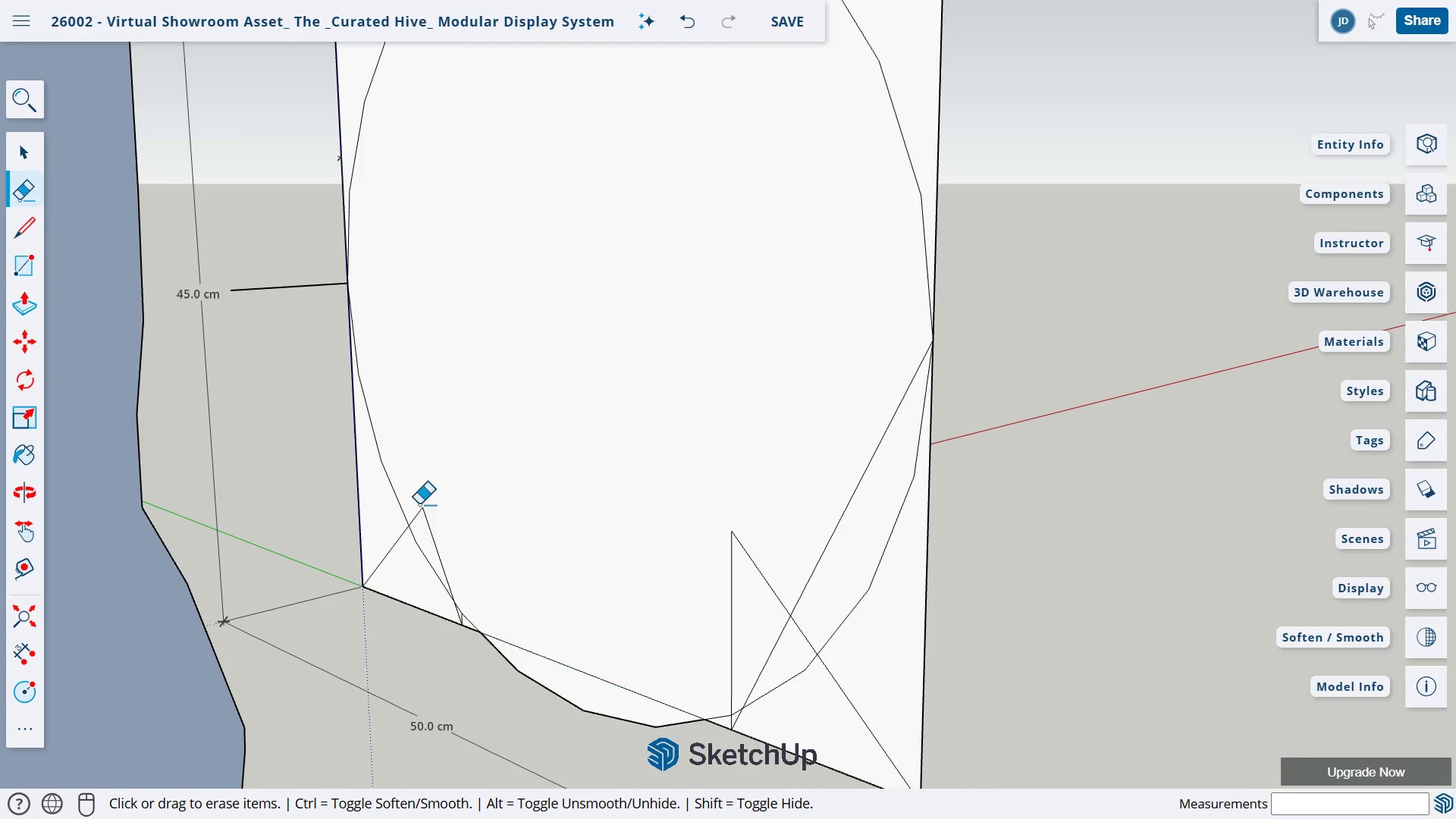 
left_click_drag(start_coordinate=[419, 504], to_coordinate=[438, 532])
 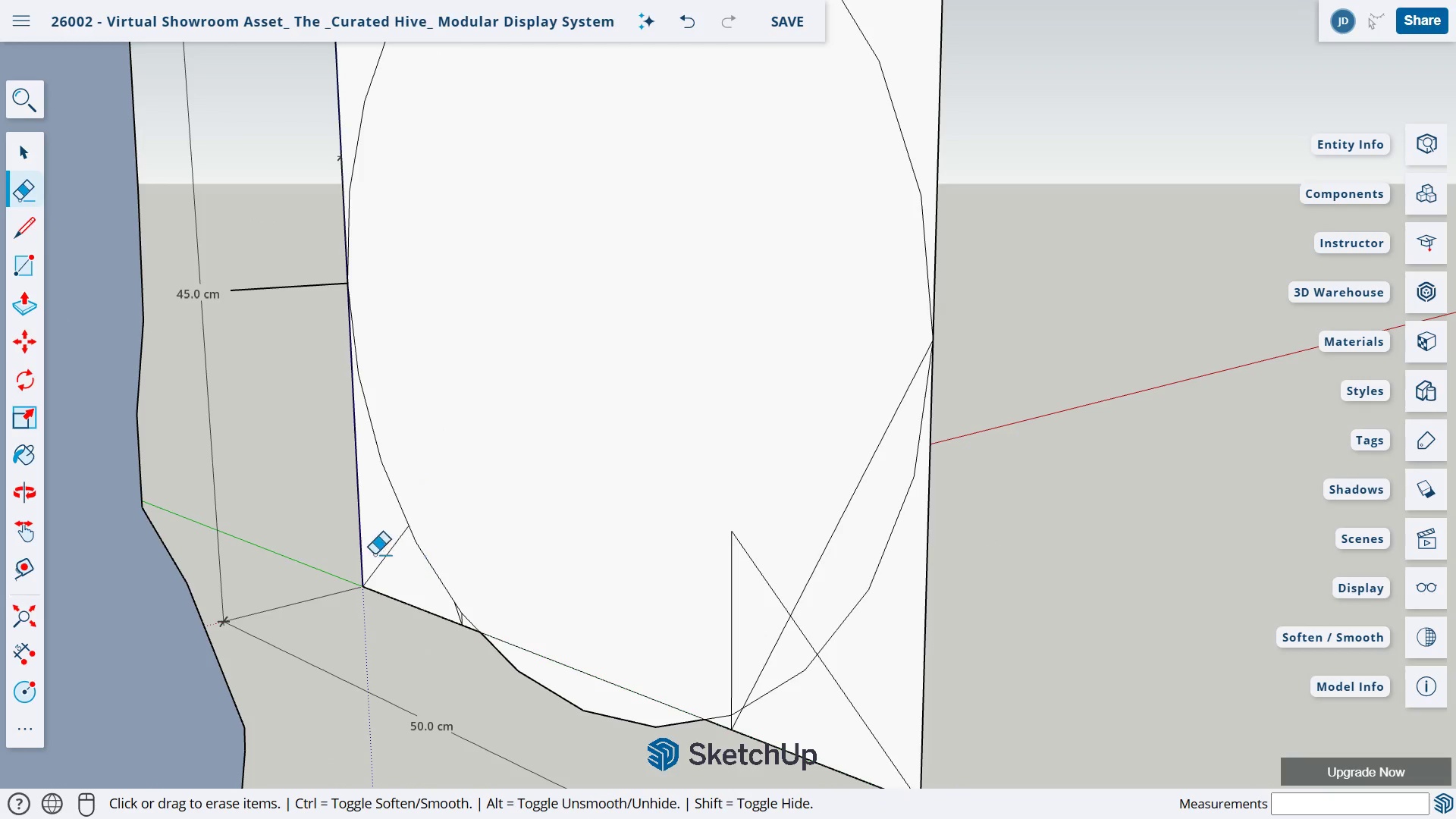 
left_click_drag(start_coordinate=[375, 554], to_coordinate=[397, 573])
 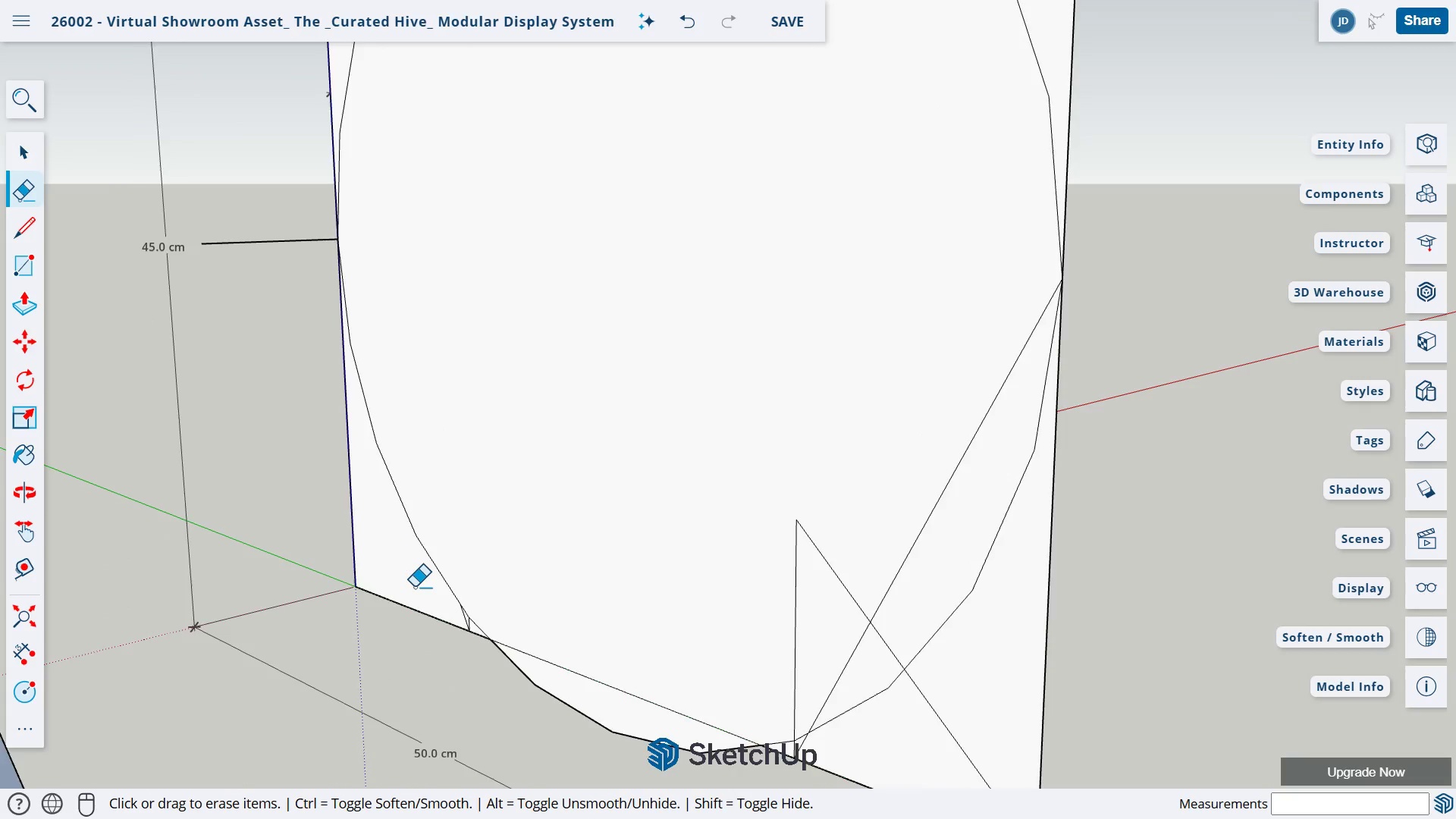 
scroll: coordinate [416, 587], scroll_direction: up, amount: 3.0
 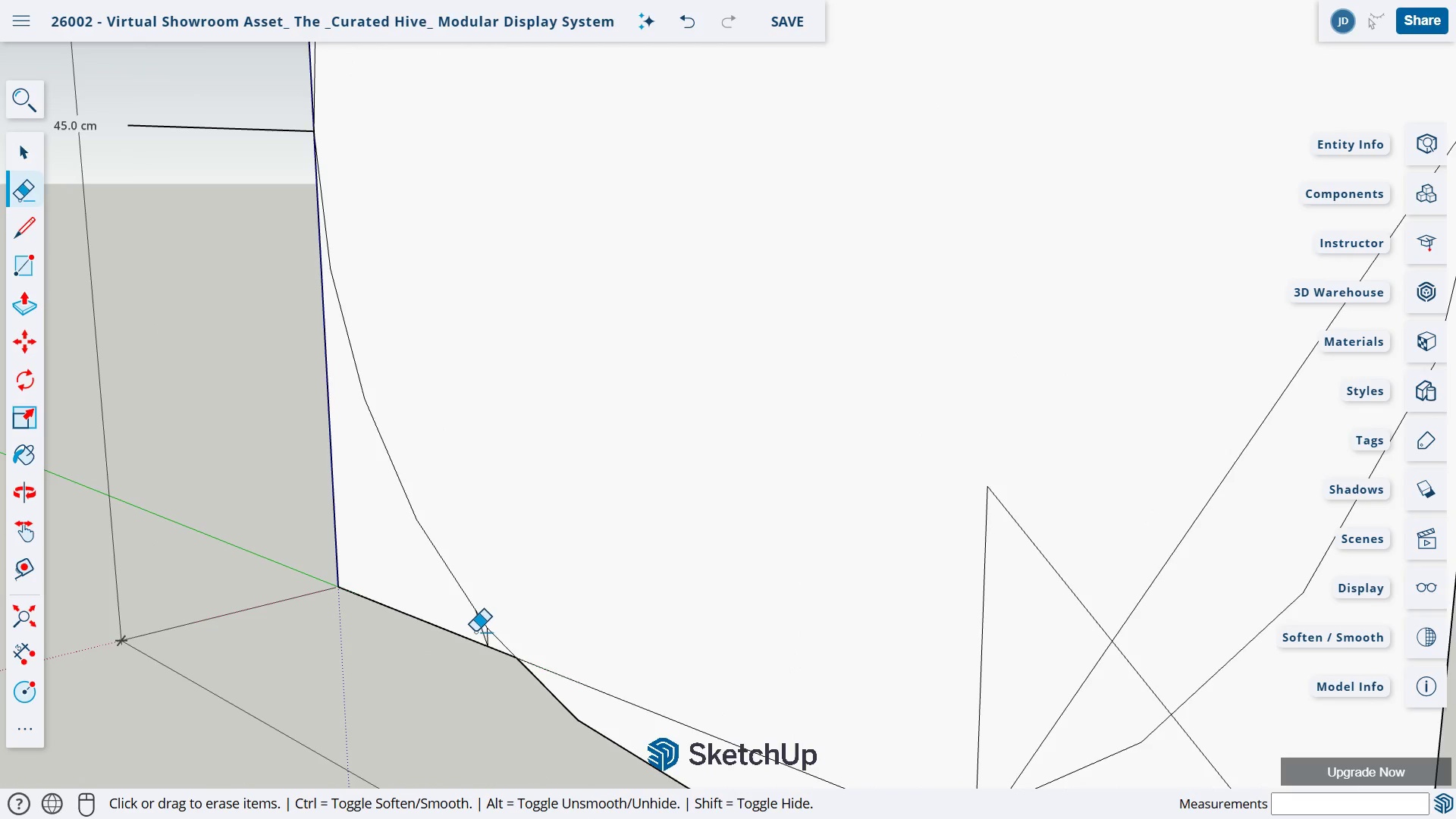 
left_click_drag(start_coordinate=[476, 632], to_coordinate=[481, 632])
 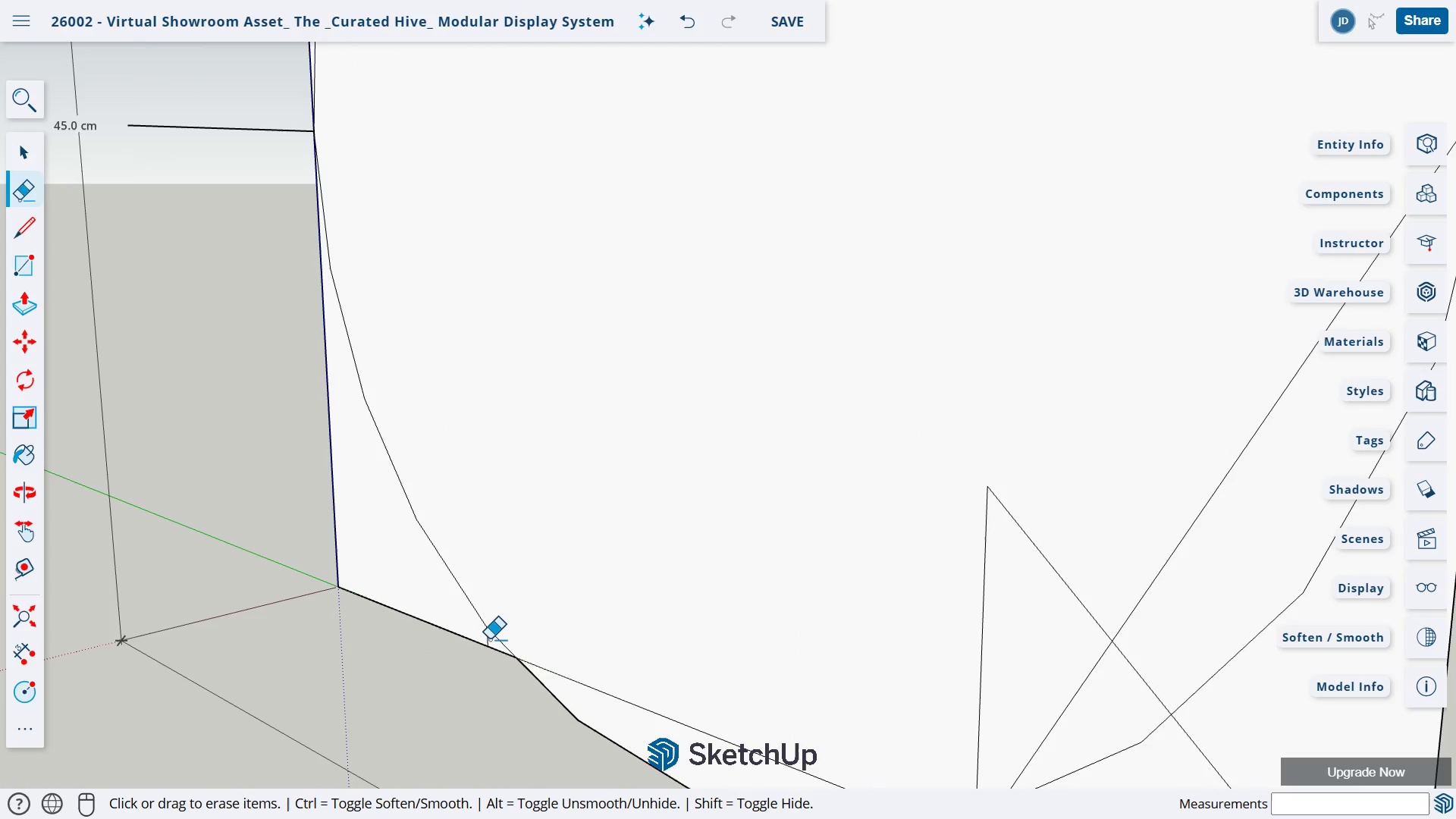 
left_click_drag(start_coordinate=[491, 639], to_coordinate=[478, 630])
 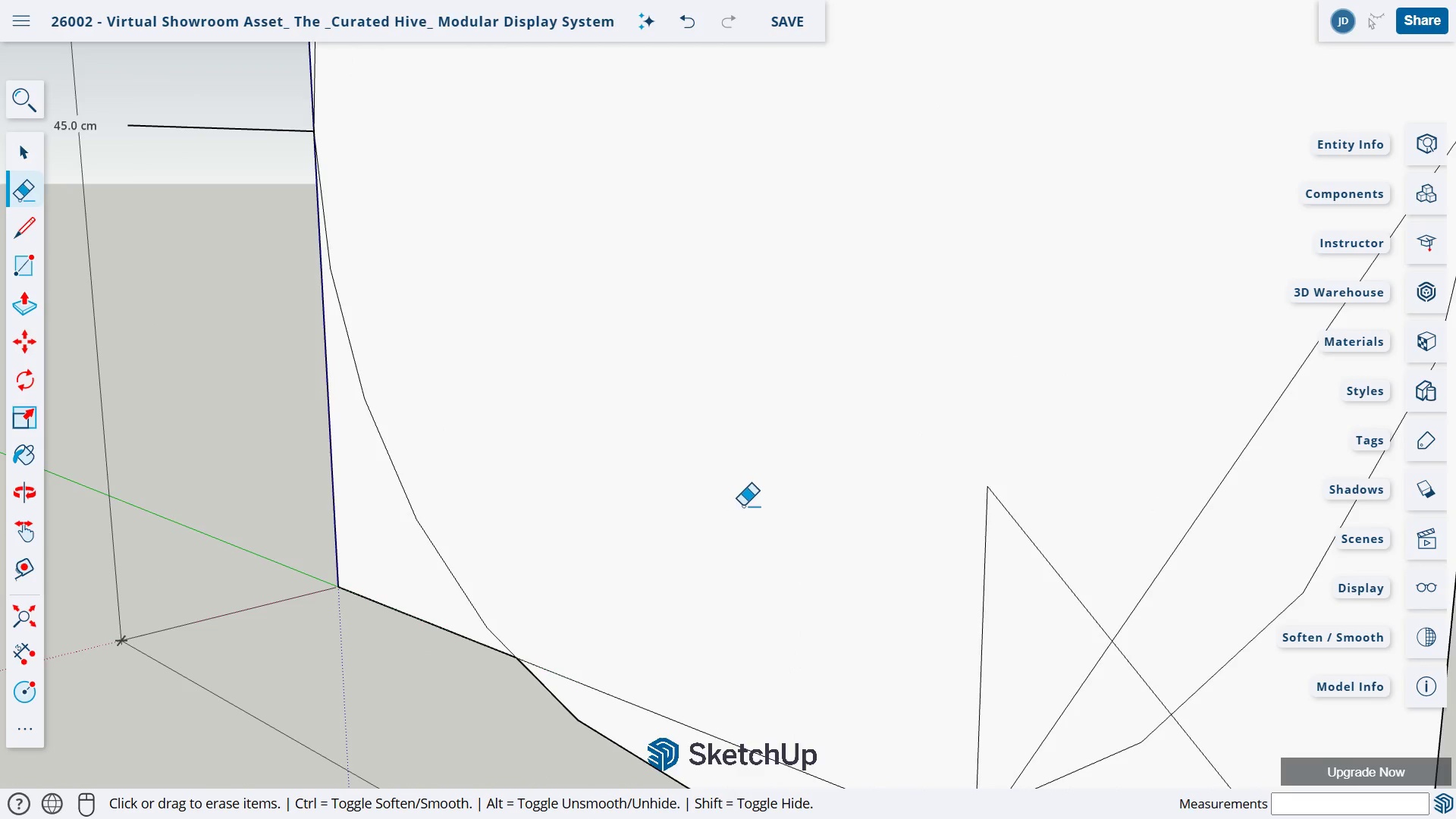 
scroll: coordinate [745, 507], scroll_direction: down, amount: 2.0
 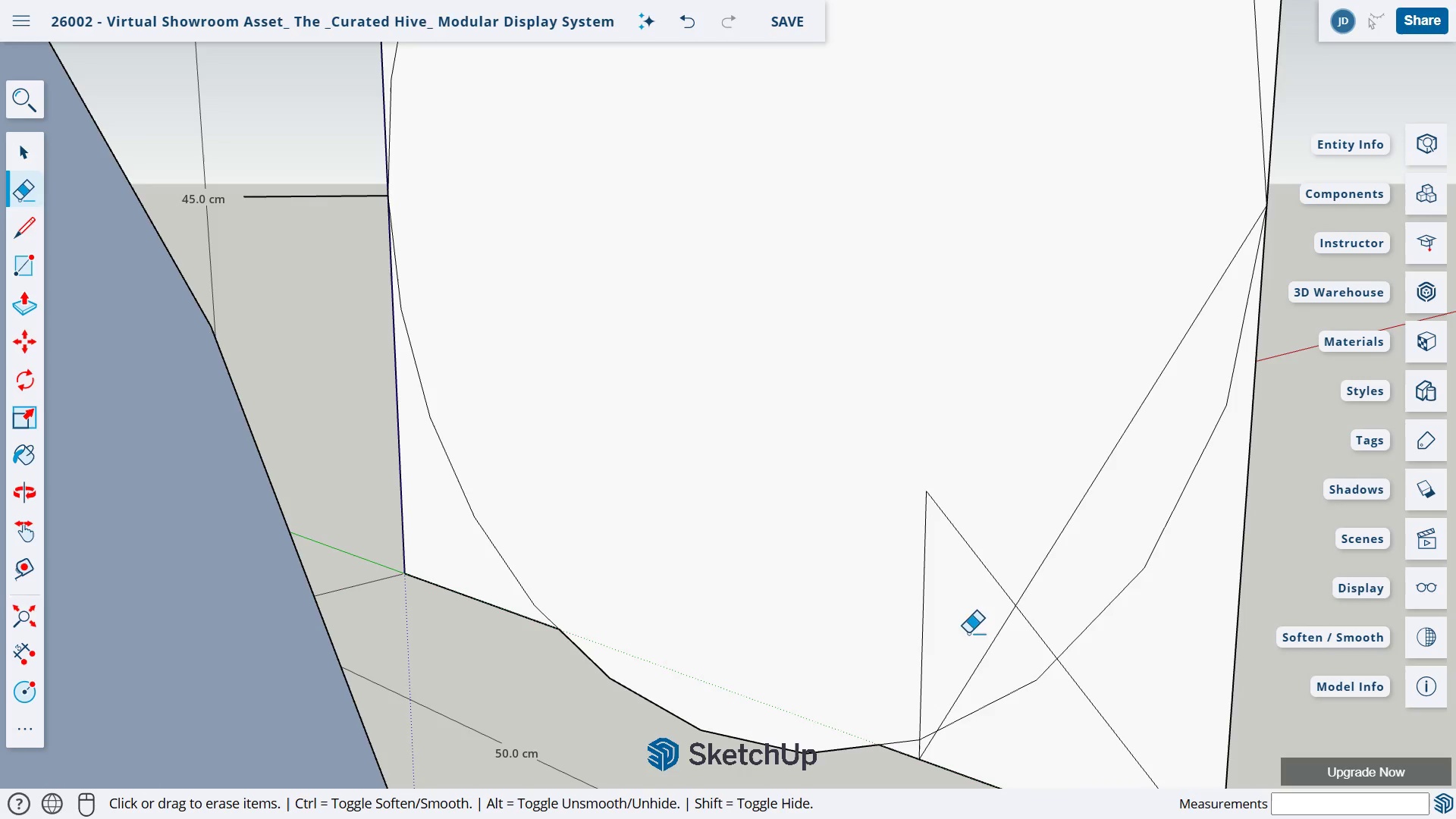 
left_click_drag(start_coordinate=[883, 607], to_coordinate=[1104, 578])
 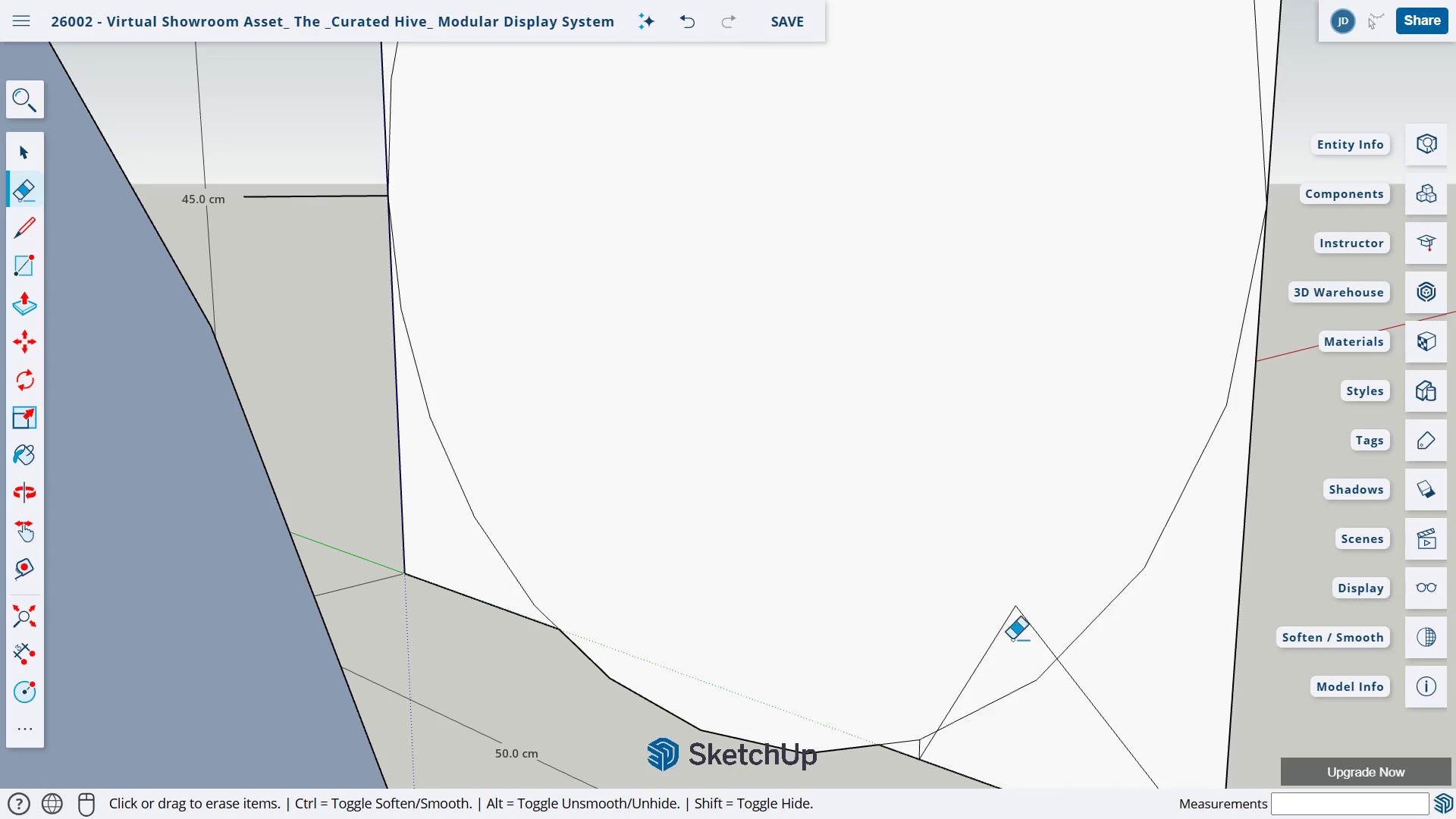 
left_click_drag(start_coordinate=[1040, 610], to_coordinate=[1009, 629])
 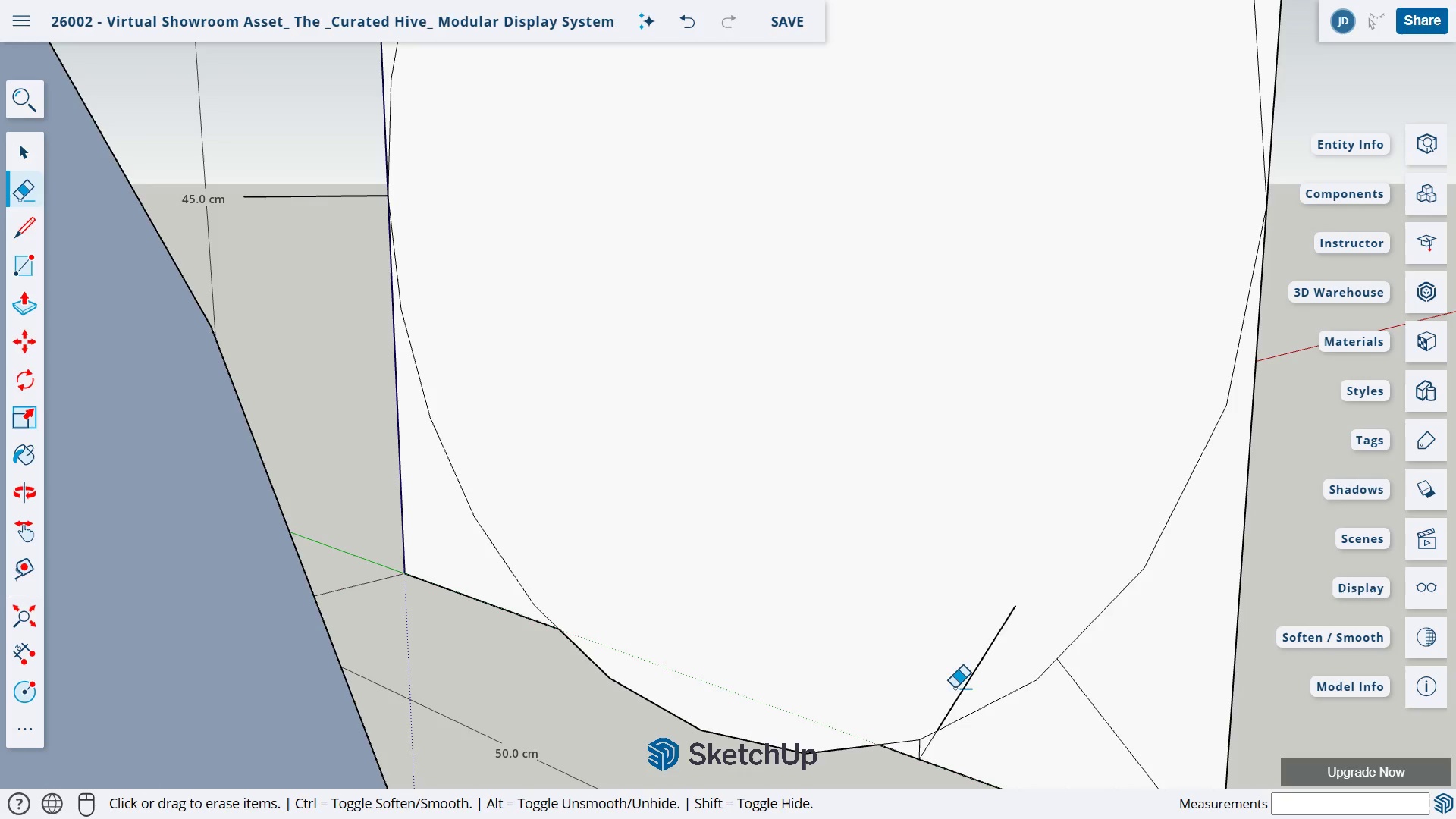 
left_click_drag(start_coordinate=[957, 688], to_coordinate=[968, 687])
 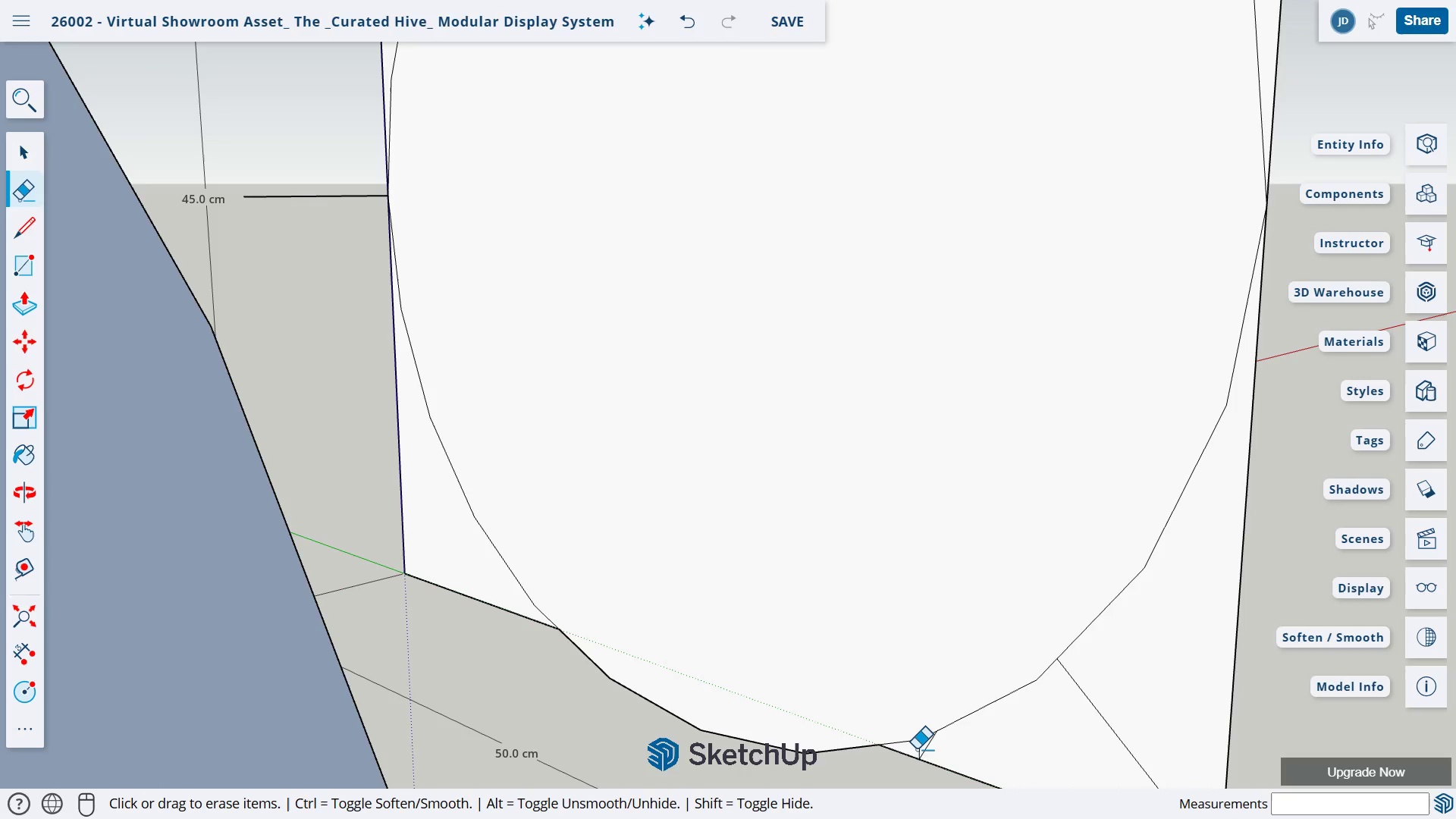 
left_click_drag(start_coordinate=[918, 749], to_coordinate=[930, 746])
 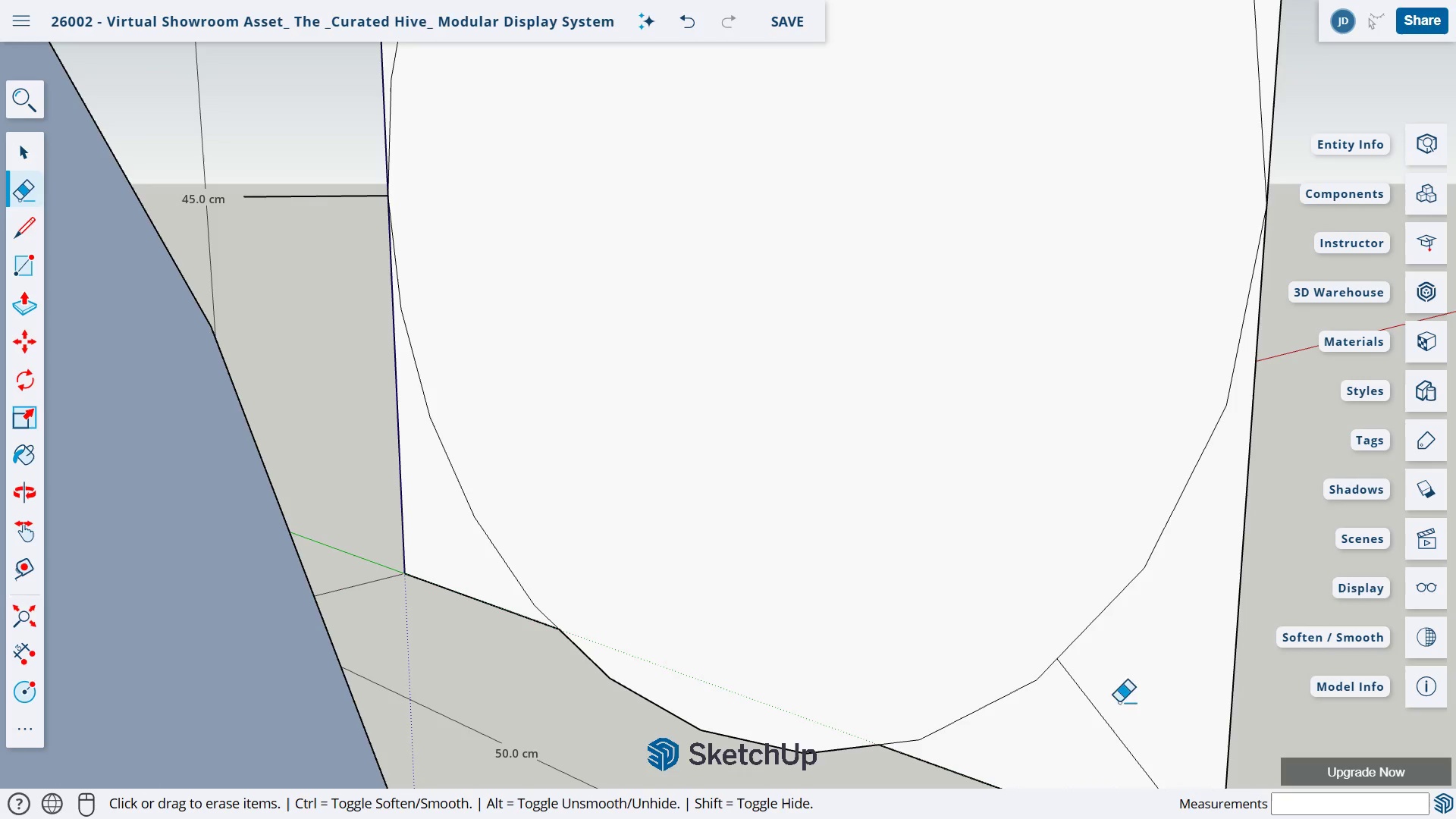 
left_click_drag(start_coordinate=[1120, 702], to_coordinate=[1090, 726])
 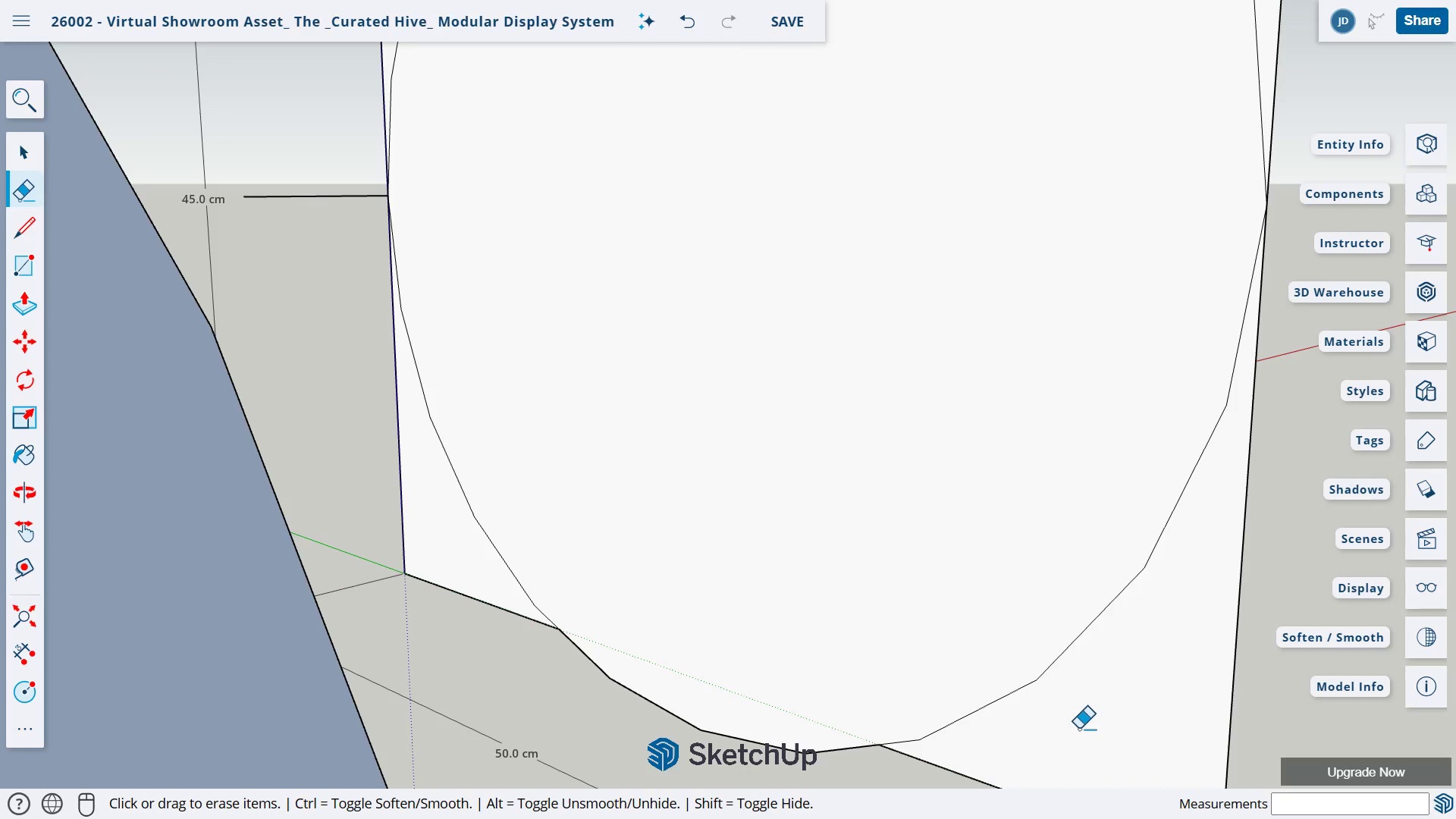 
key(Alt+AltLeft)
 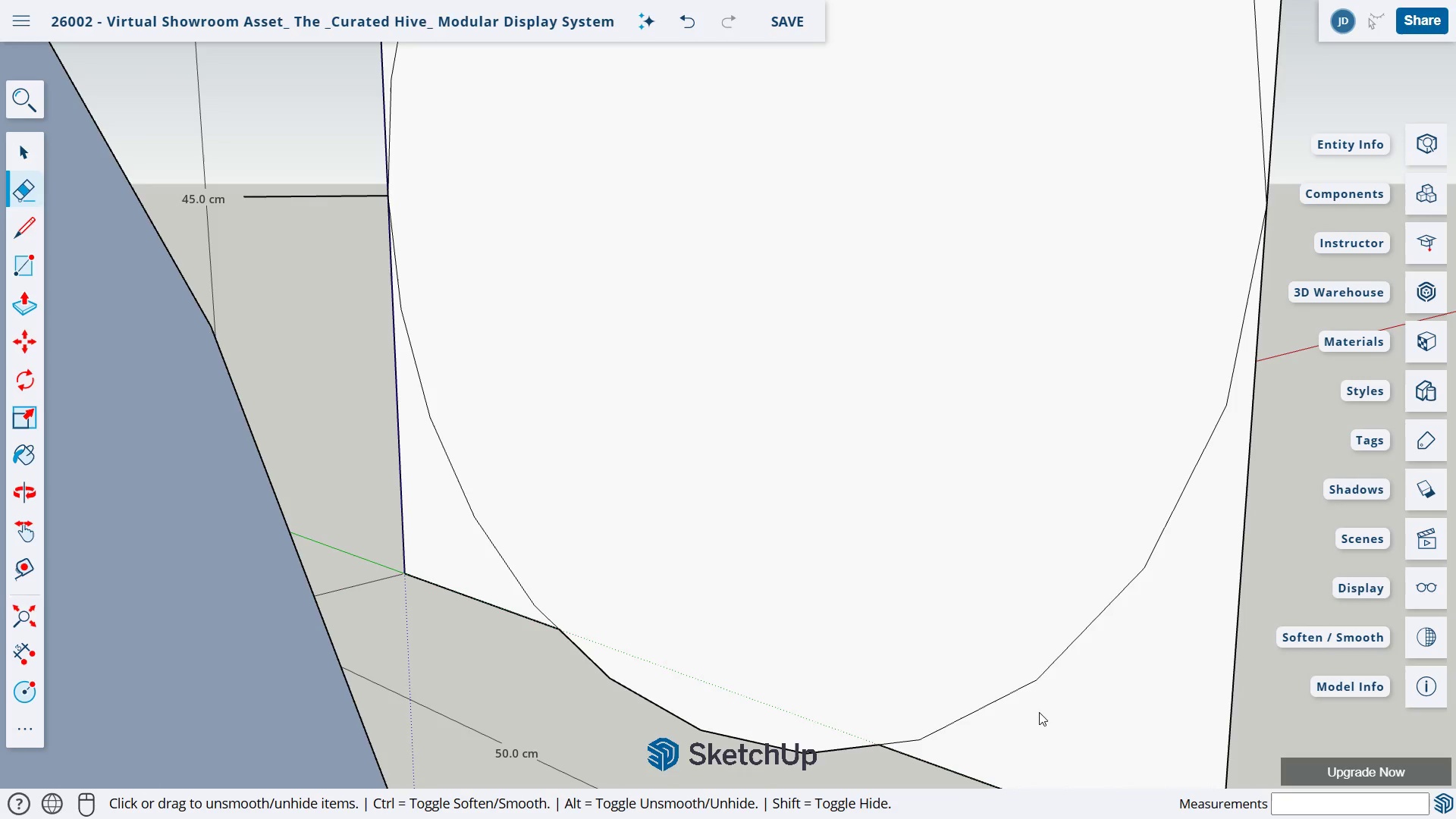 
key(Alt+Tab)